 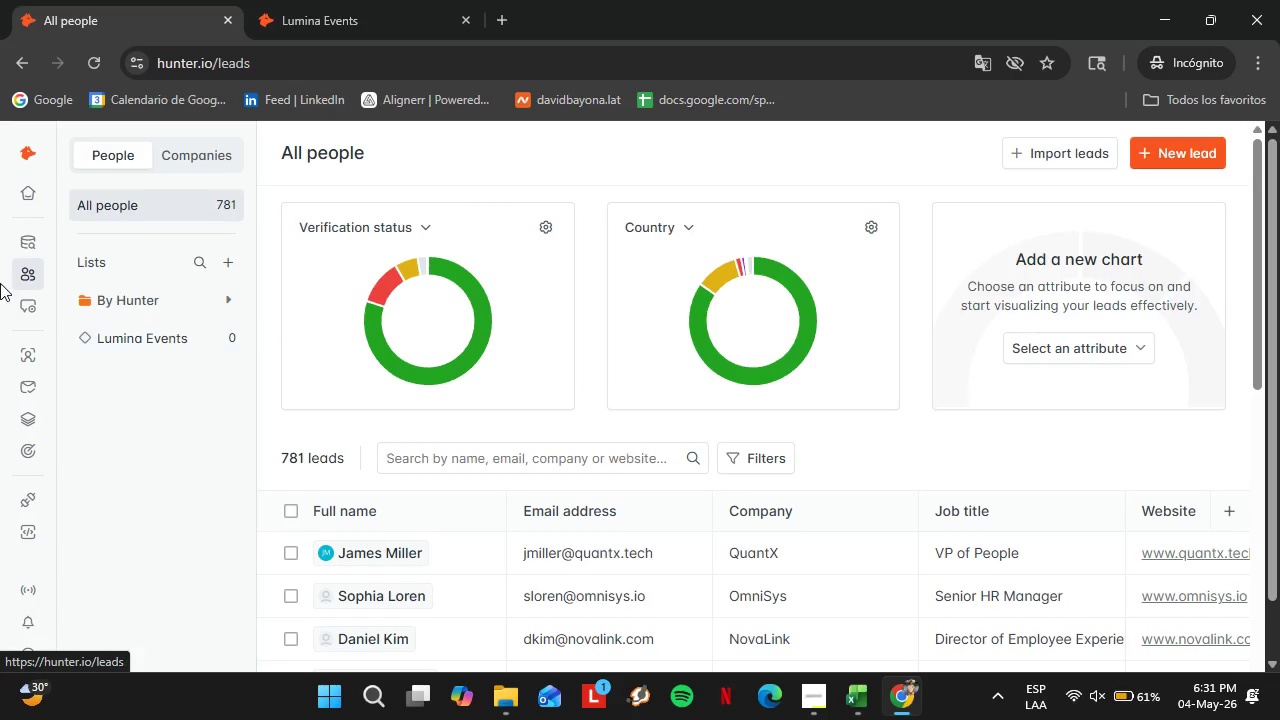 
left_click([38, 361])
 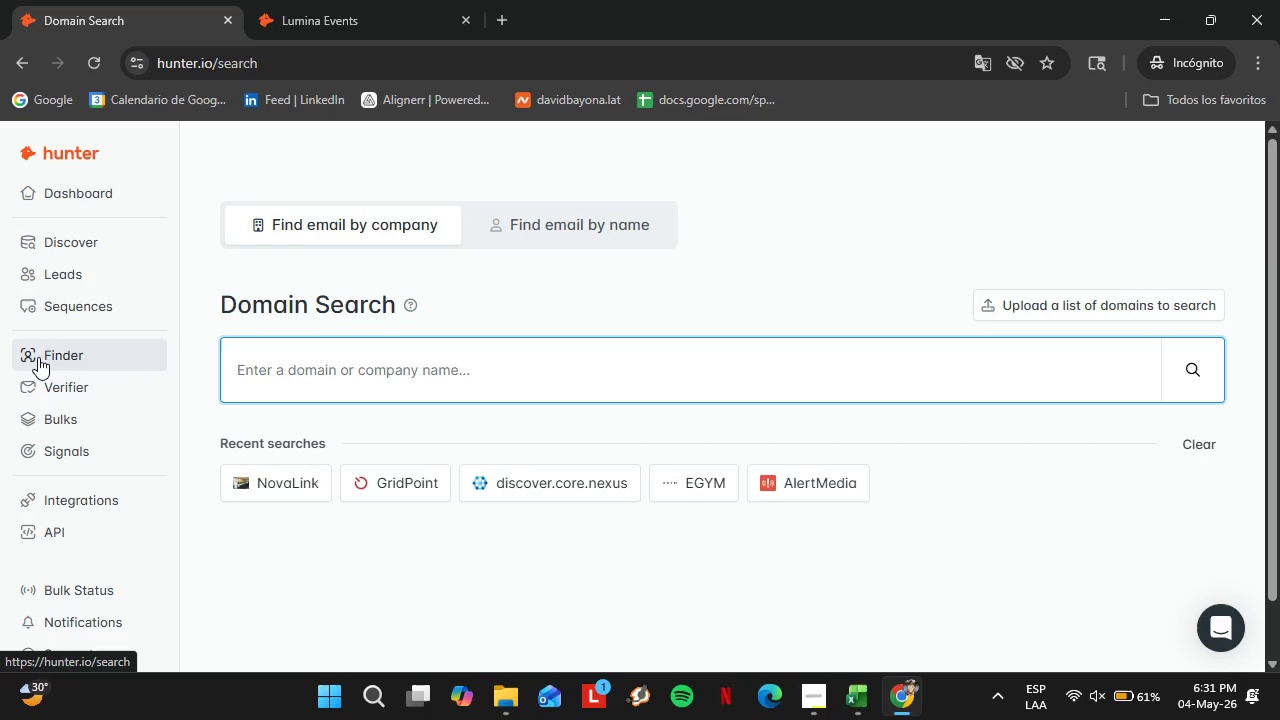 
wait(14.73)
 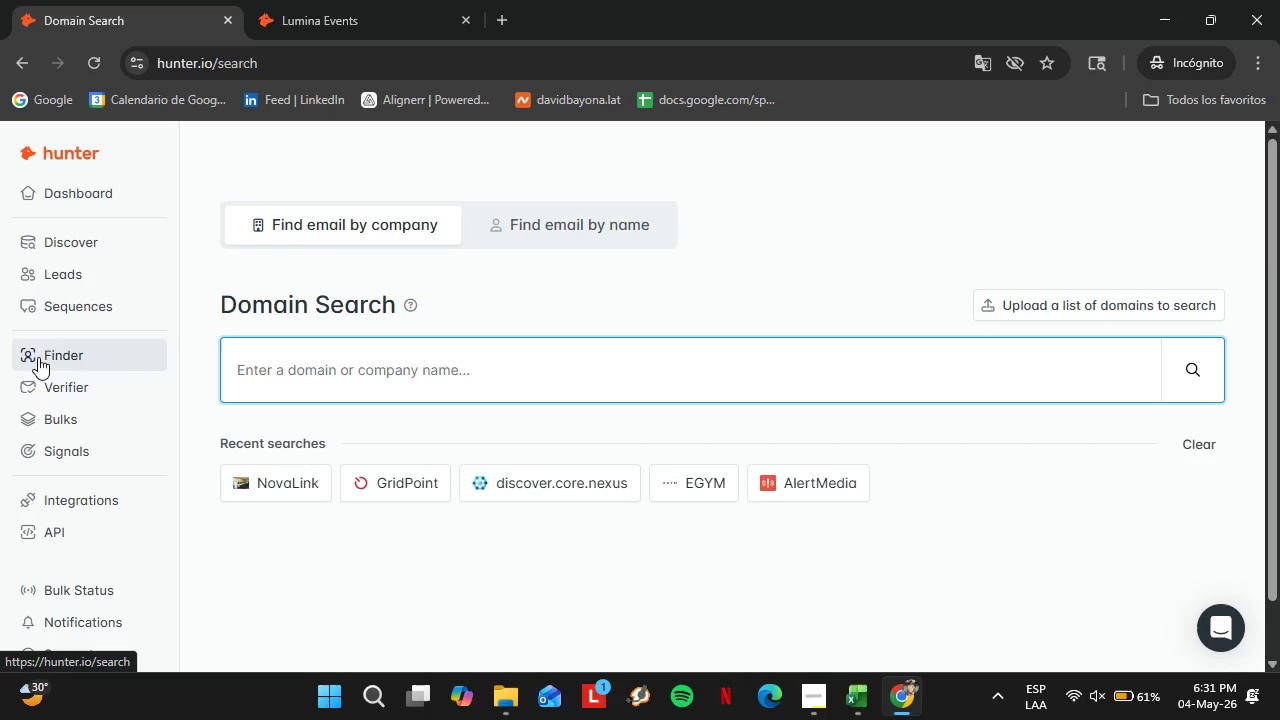 
type(scalefactor)
 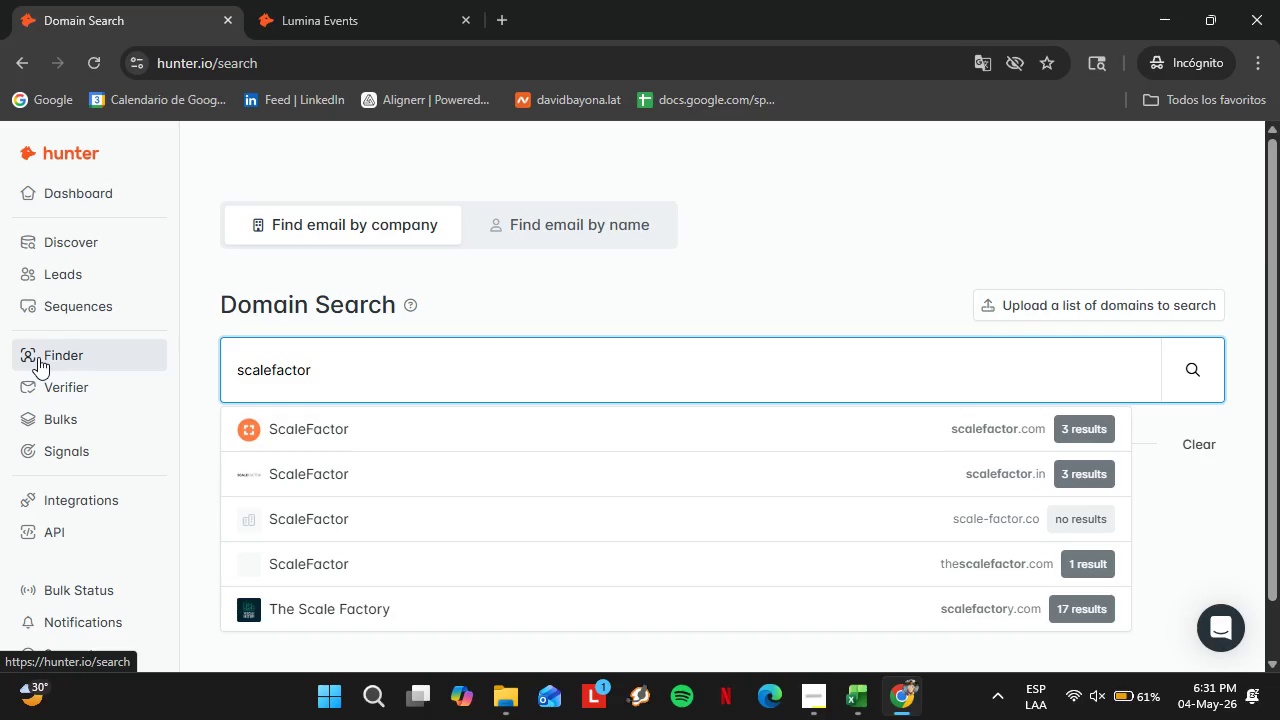 
key(ArrowDown)
 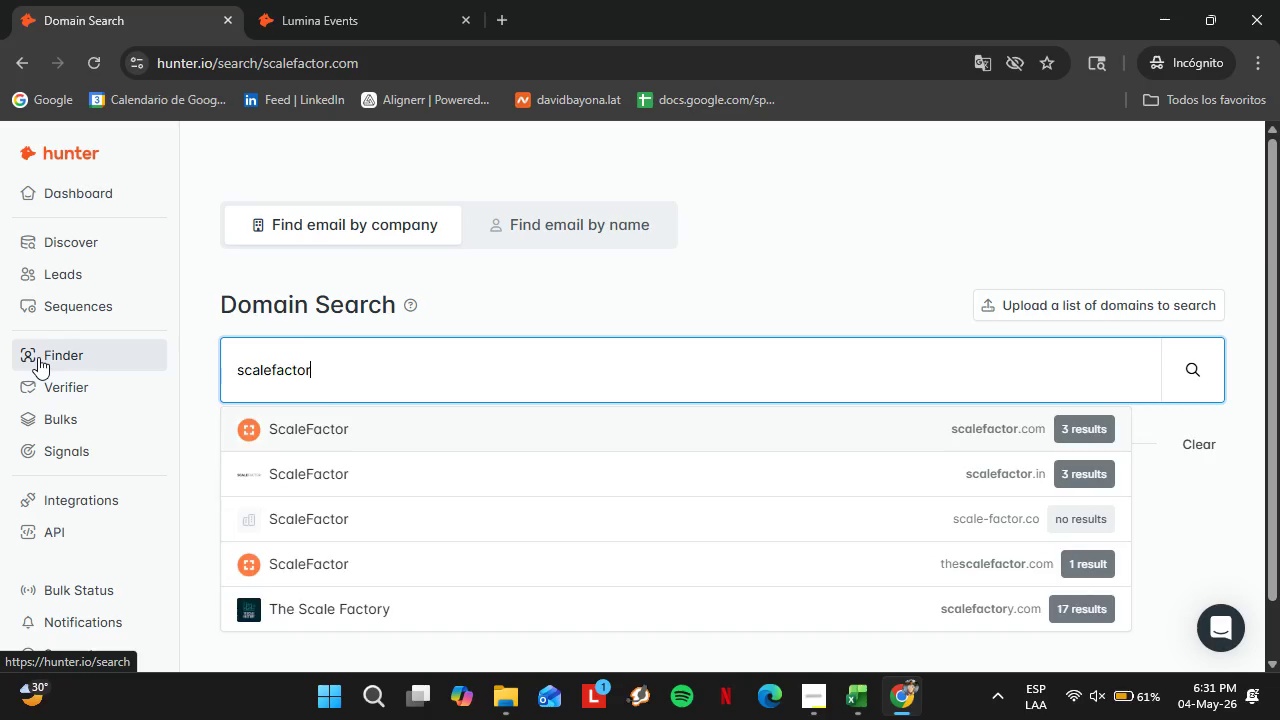 
key(Enter)
 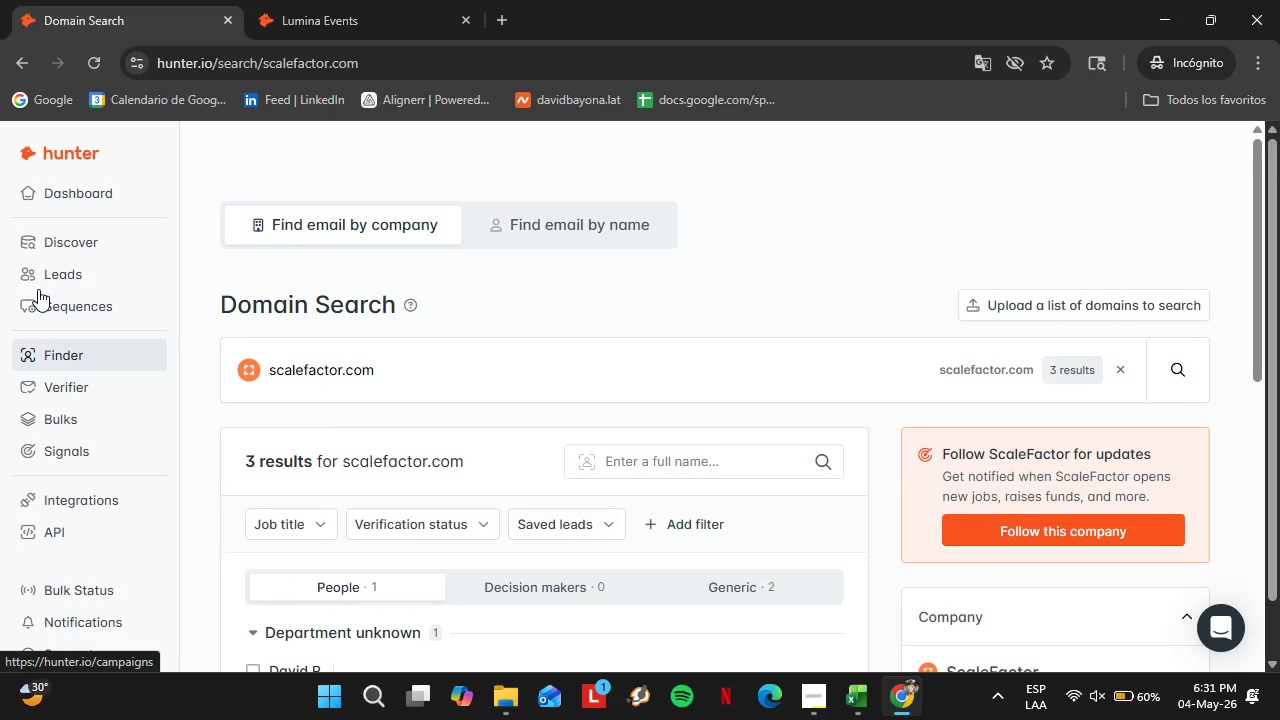 
scroll: coordinate [432, 335], scroll_direction: down, amount: 3.0
 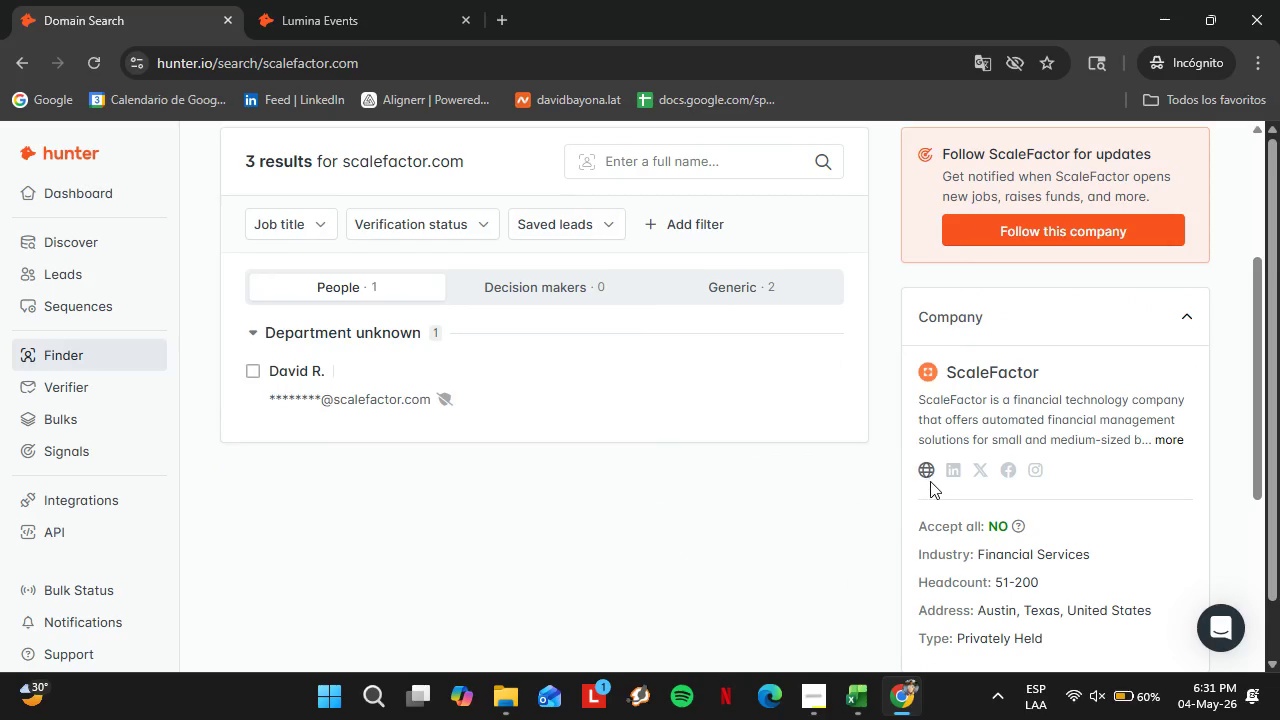 
left_click([924, 471])
 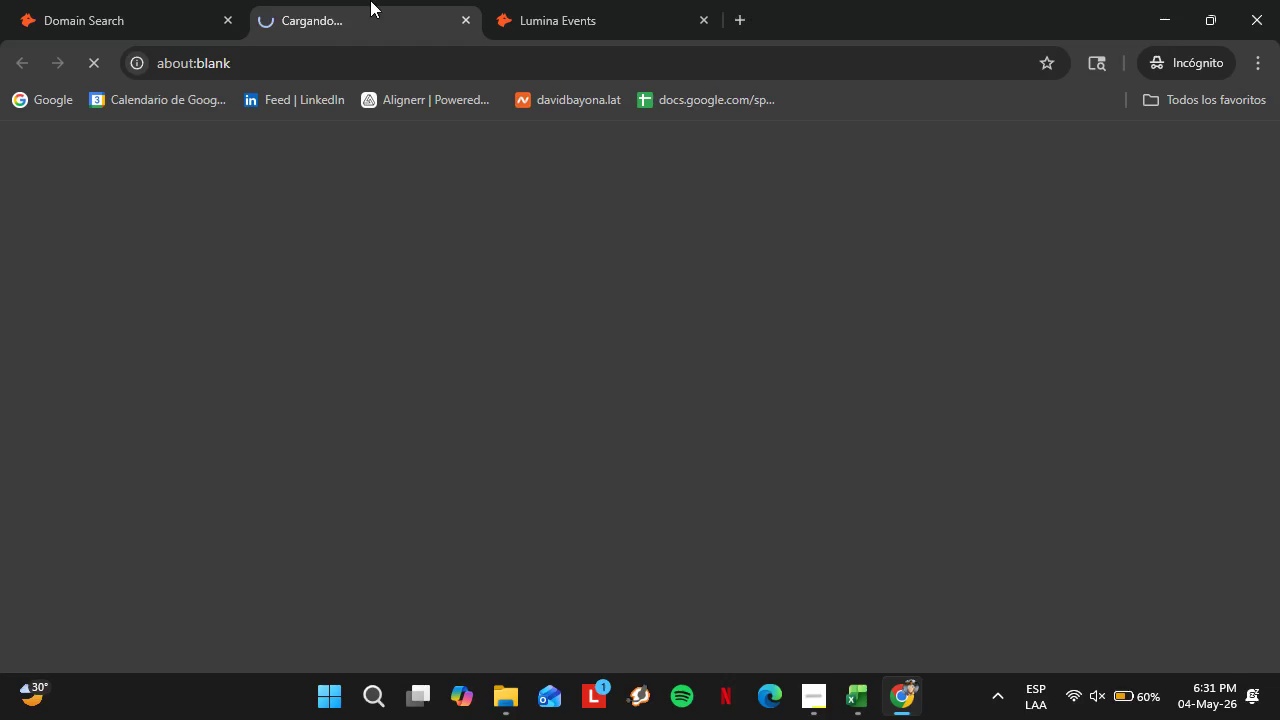 
left_click_drag(start_coordinate=[381, 0], to_coordinate=[641, 0])
 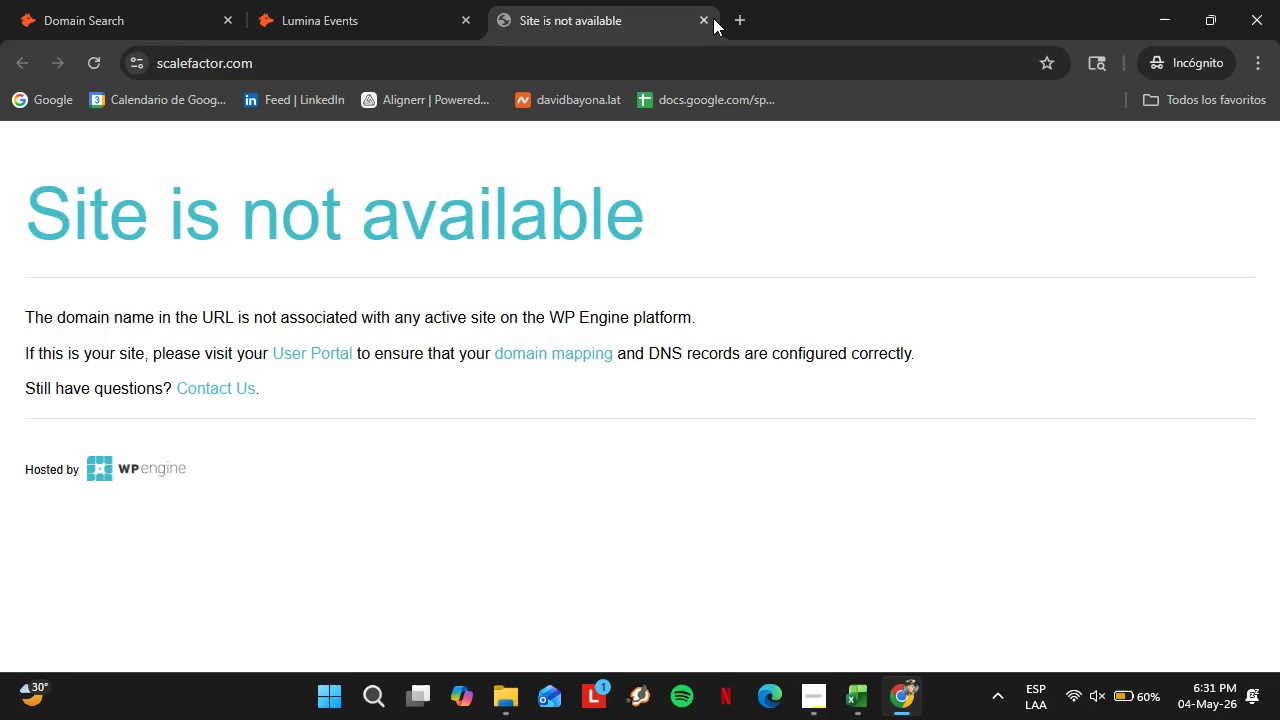 
left_click([703, 18])
 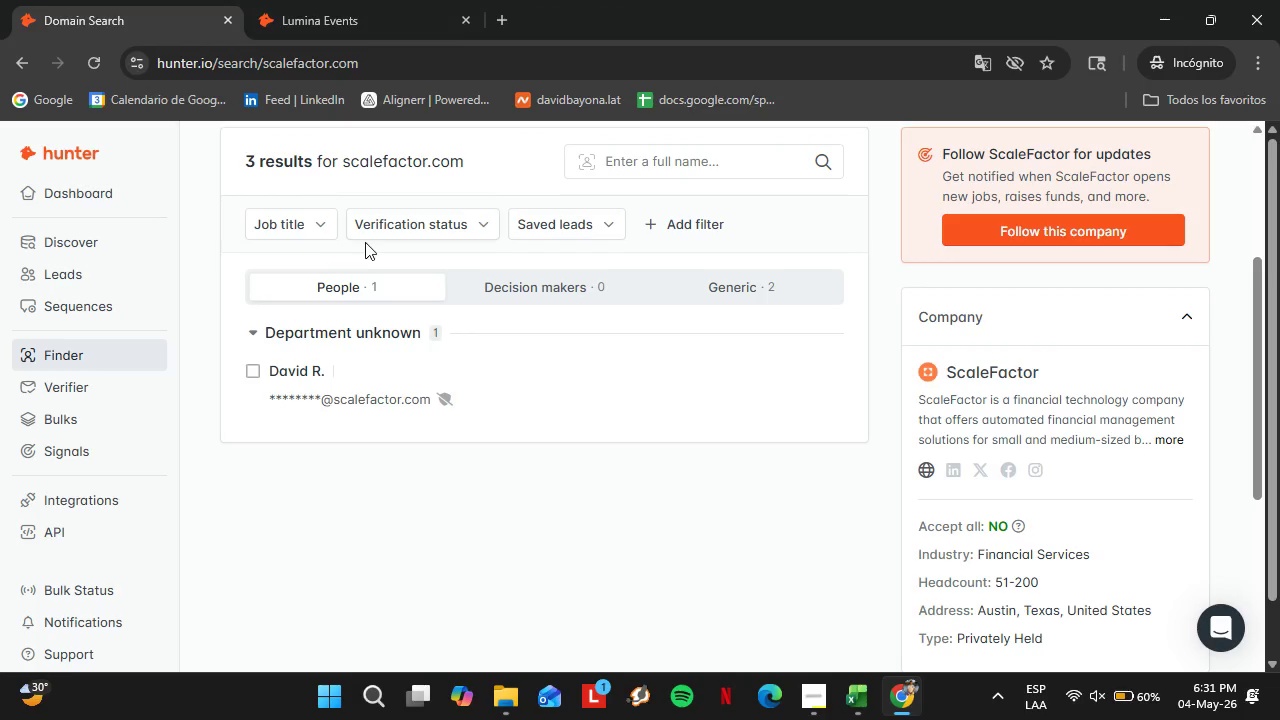 
scroll: coordinate [366, 243], scroll_direction: up, amount: 3.0
 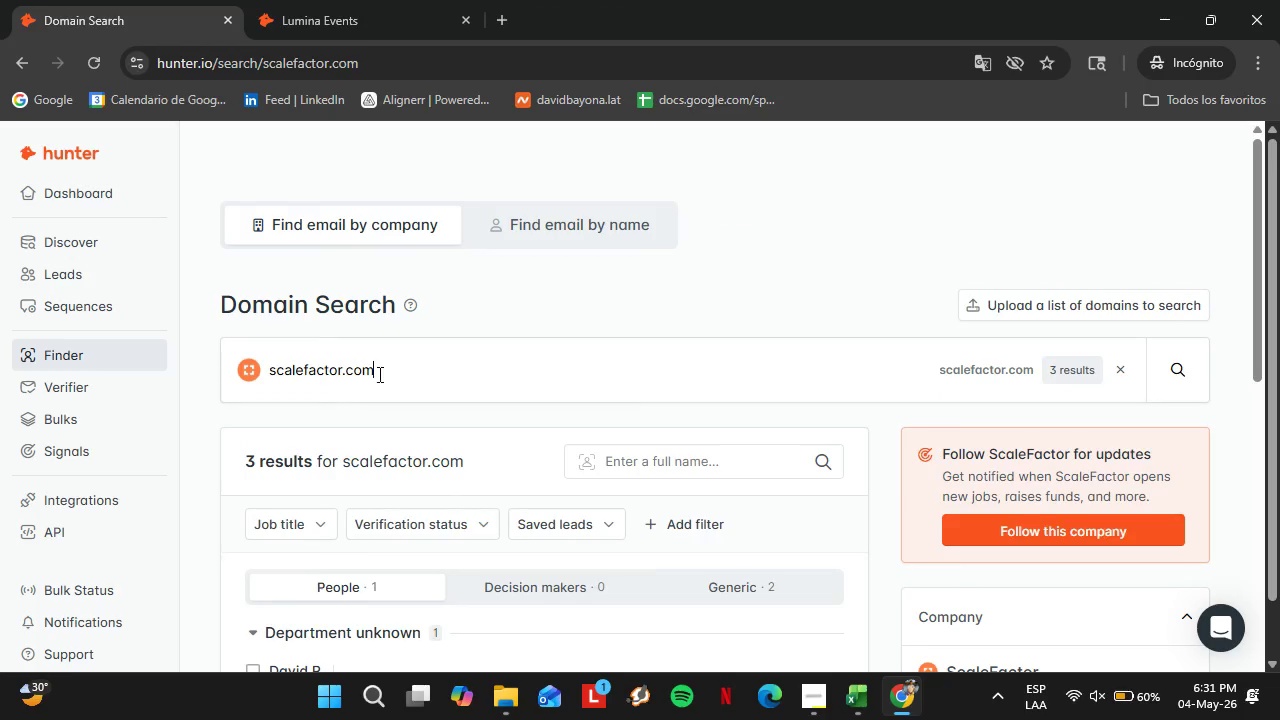 
left_click_drag(start_coordinate=[395, 374], to_coordinate=[203, 370])
 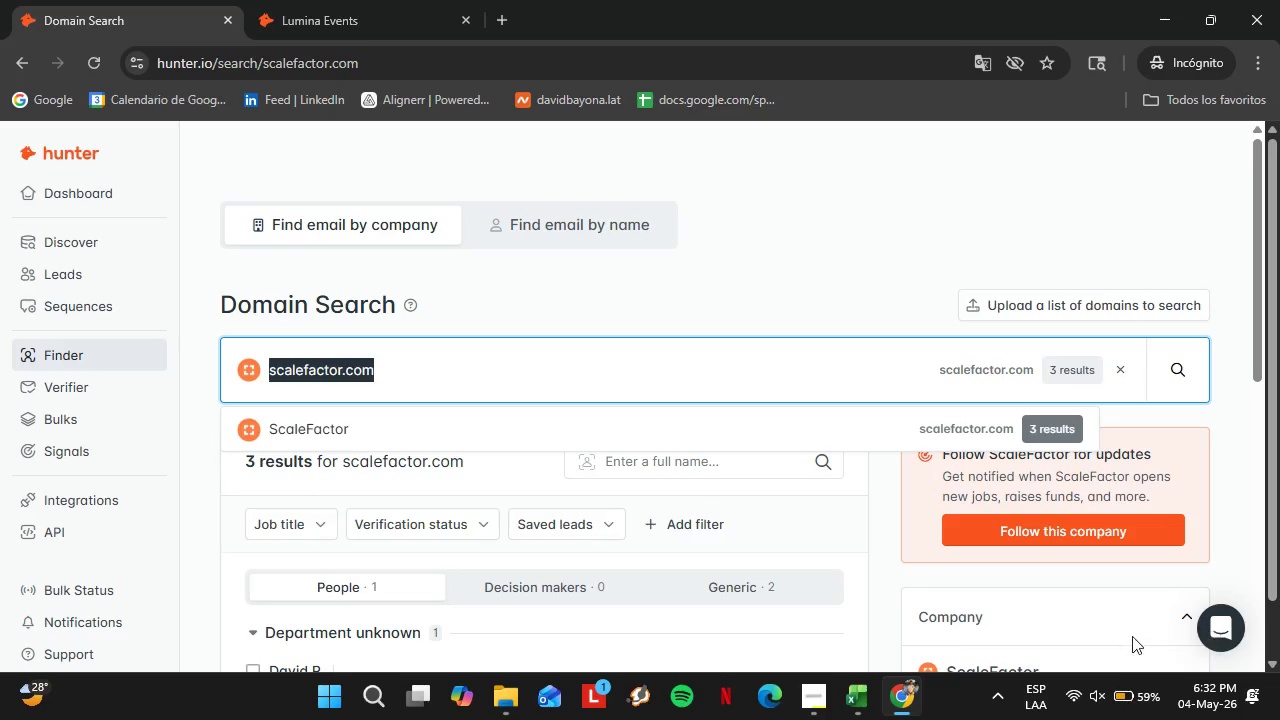 
wait(76.52)
 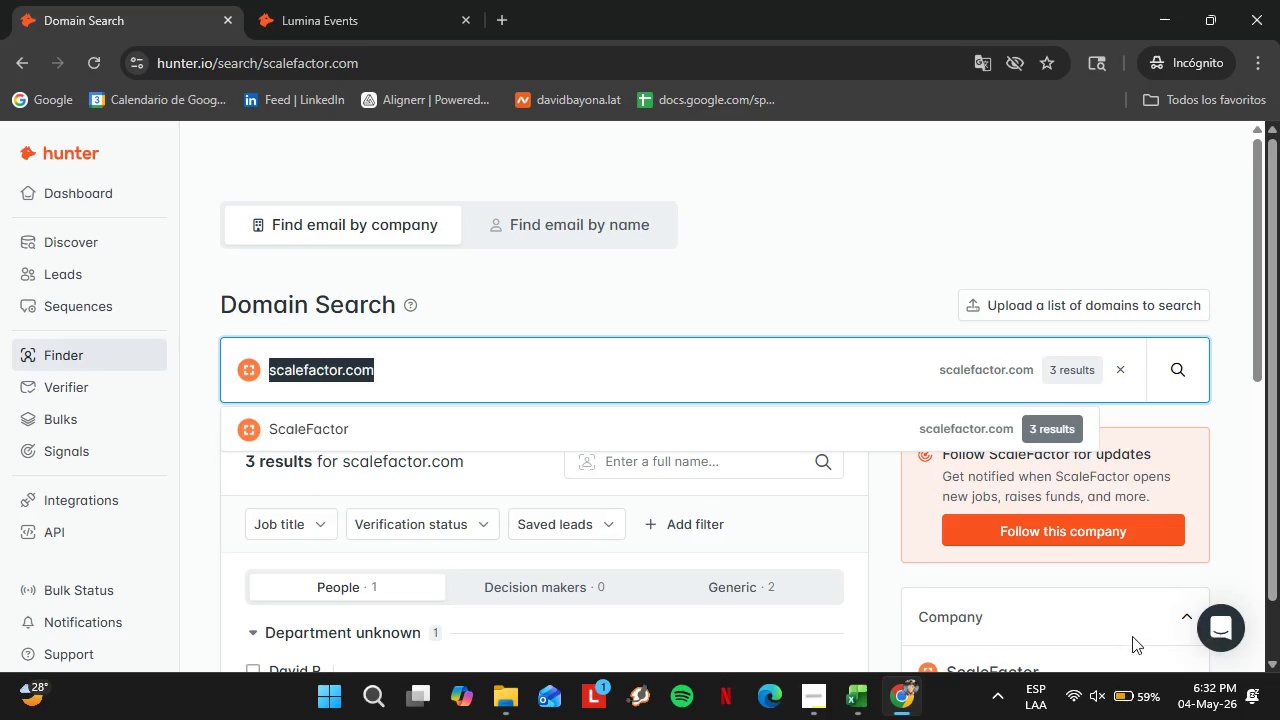 
double_click([367, 359])
 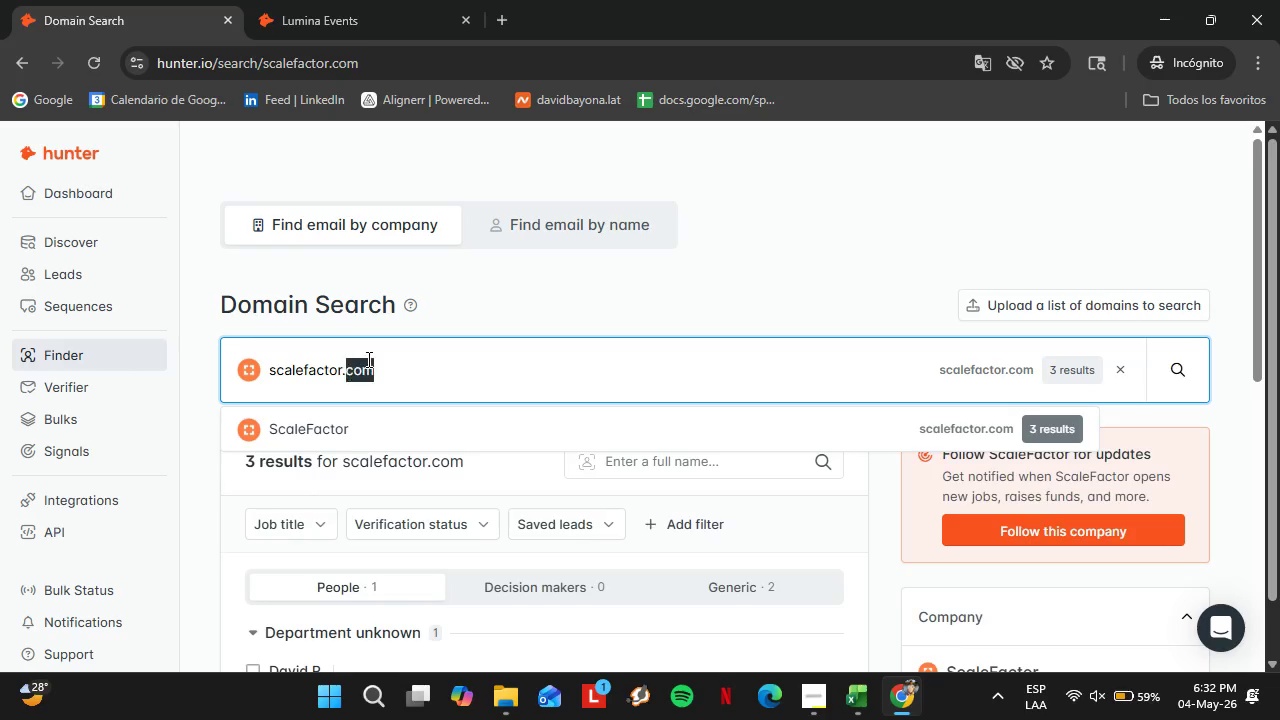 
triple_click([367, 359])
 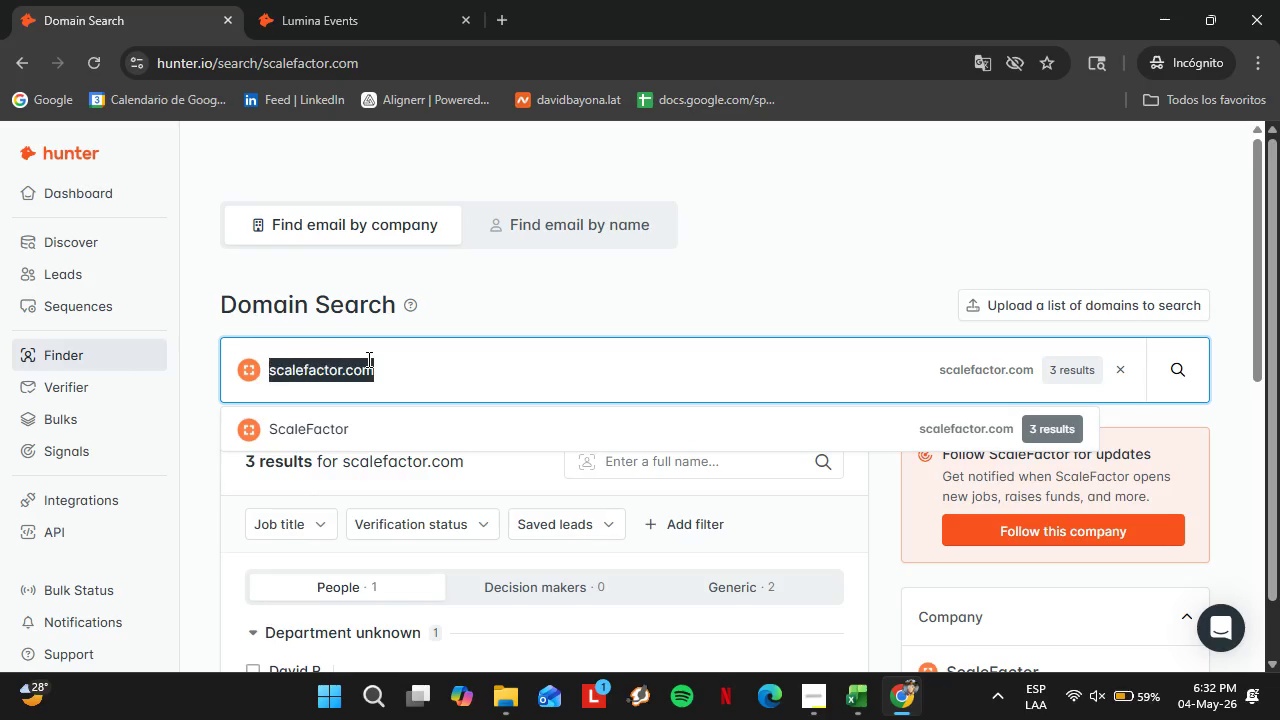 
triple_click([367, 359])
 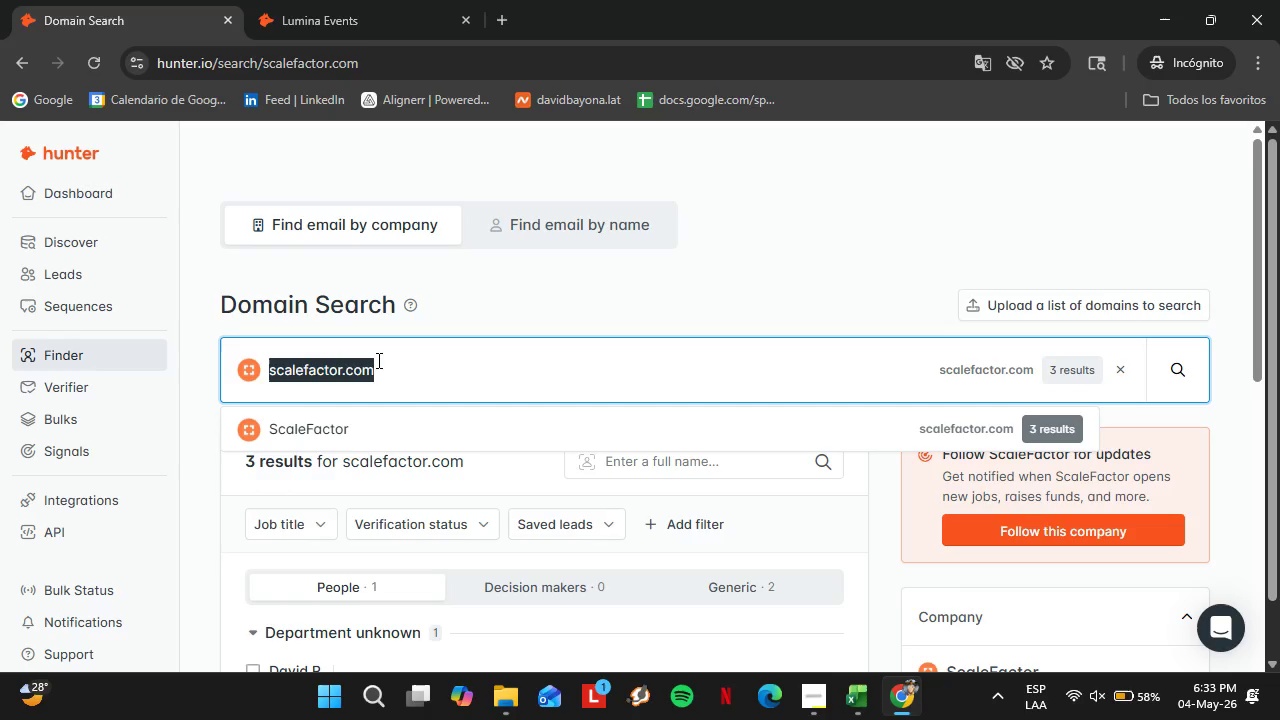 
wait(30.47)
 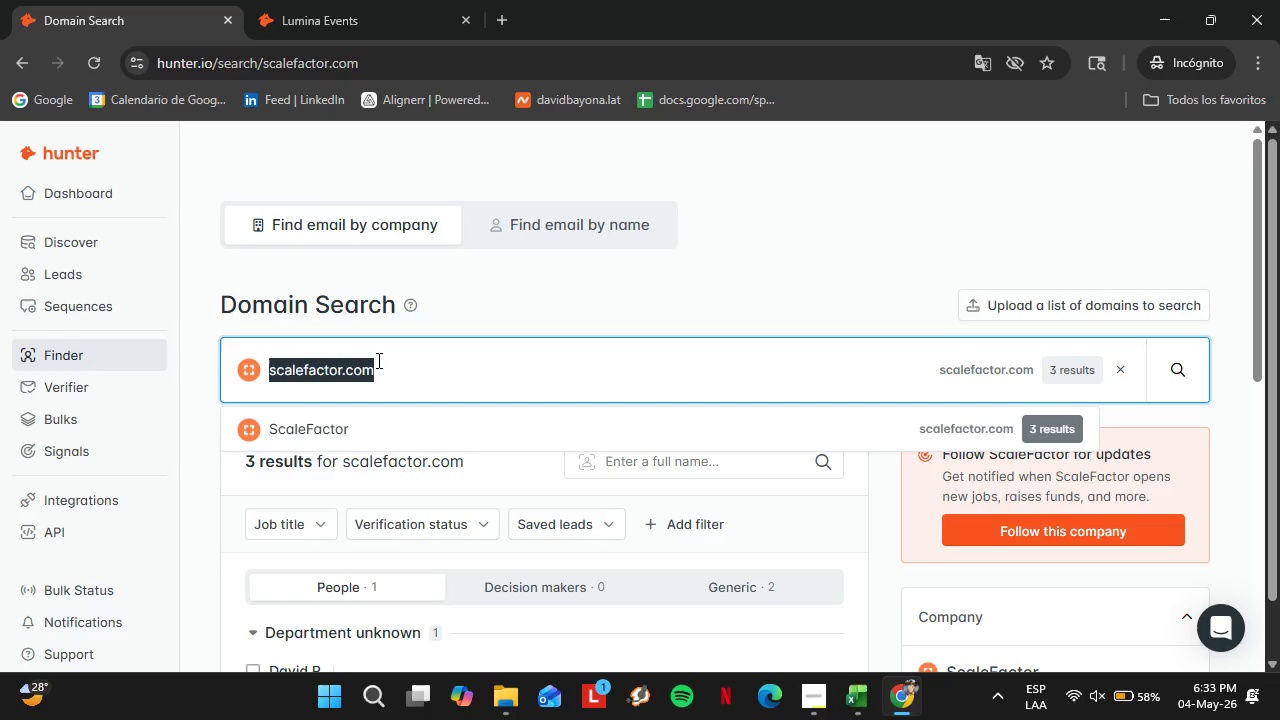 
double_click([432, 364])
 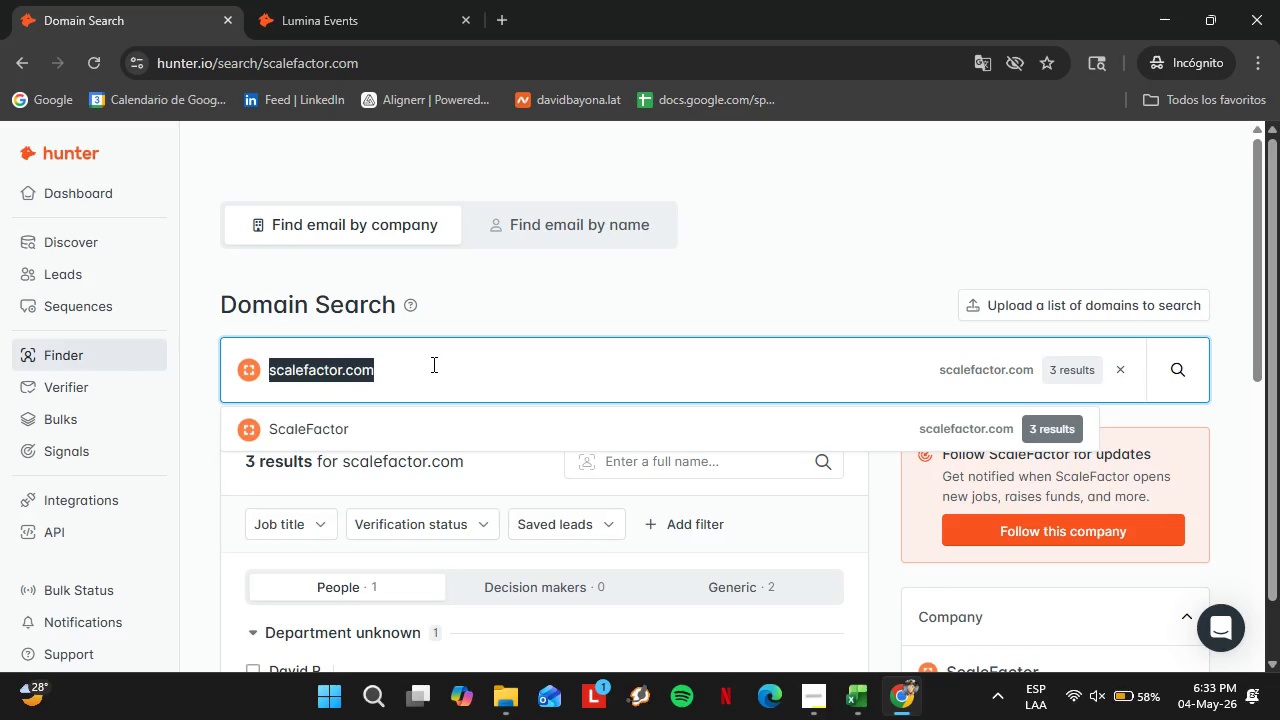 
triple_click([432, 364])
 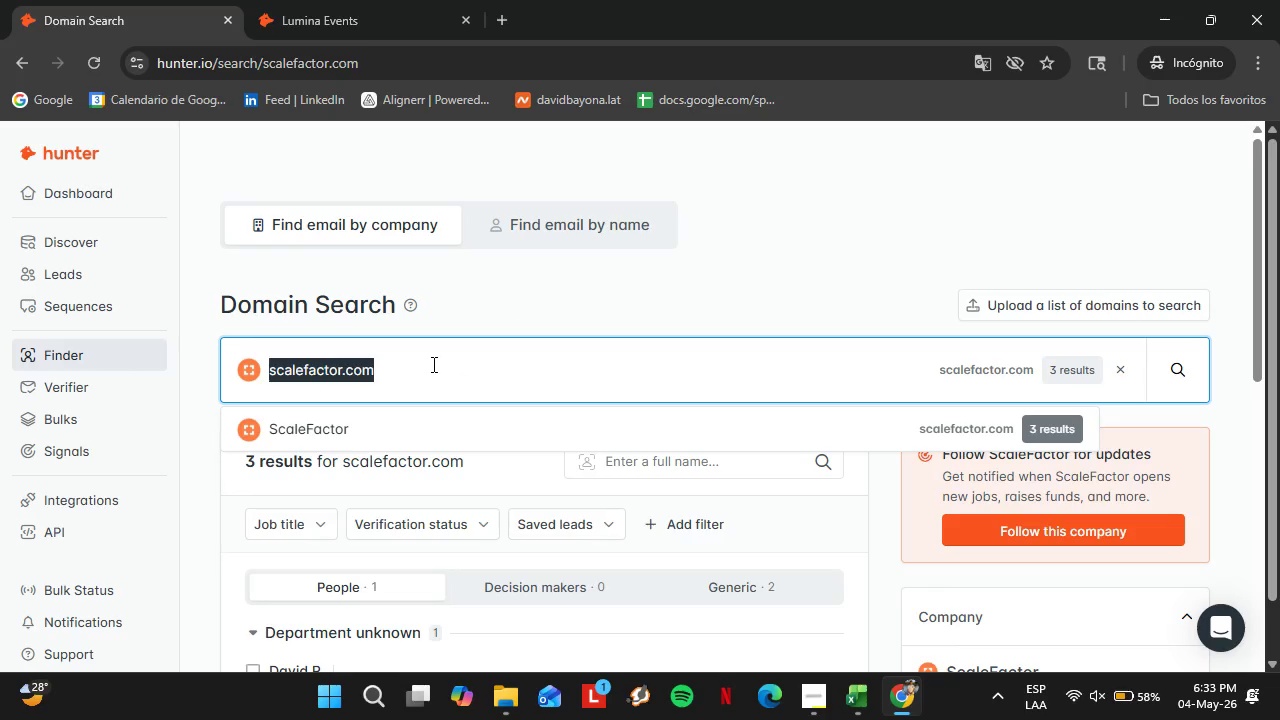 
triple_click([432, 364])
 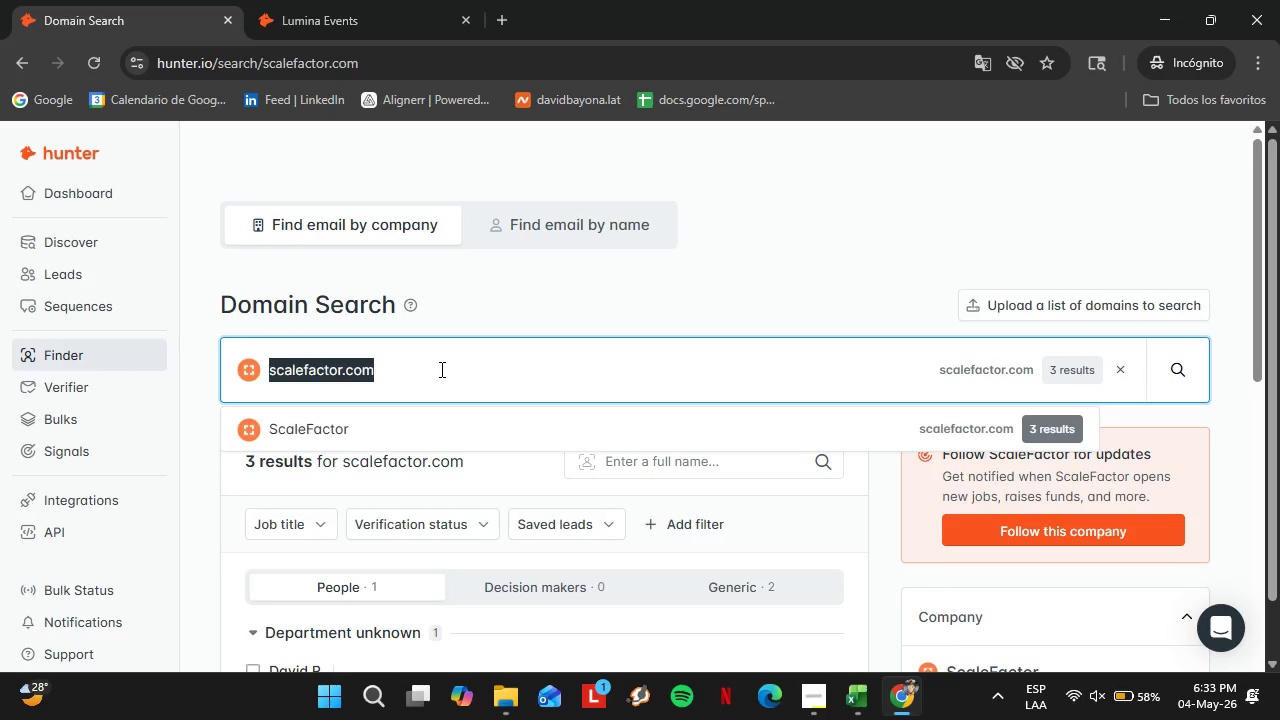 
double_click([440, 369])
 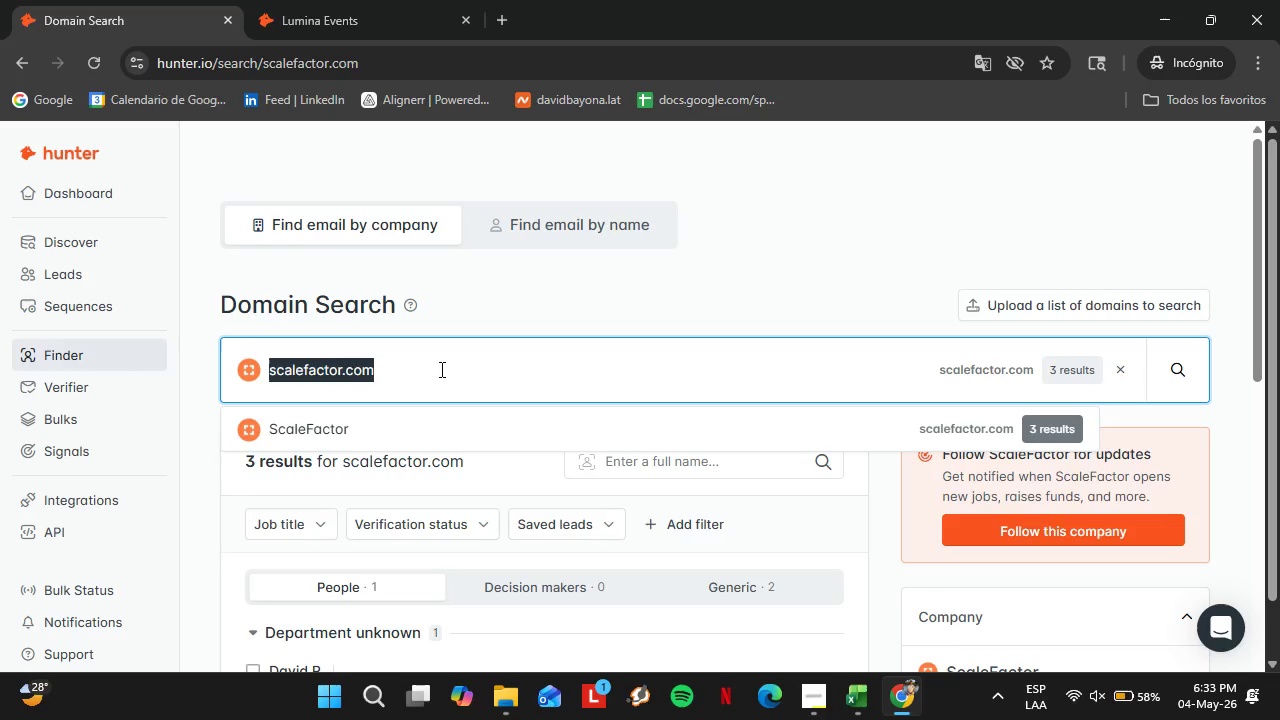 
triple_click([440, 369])
 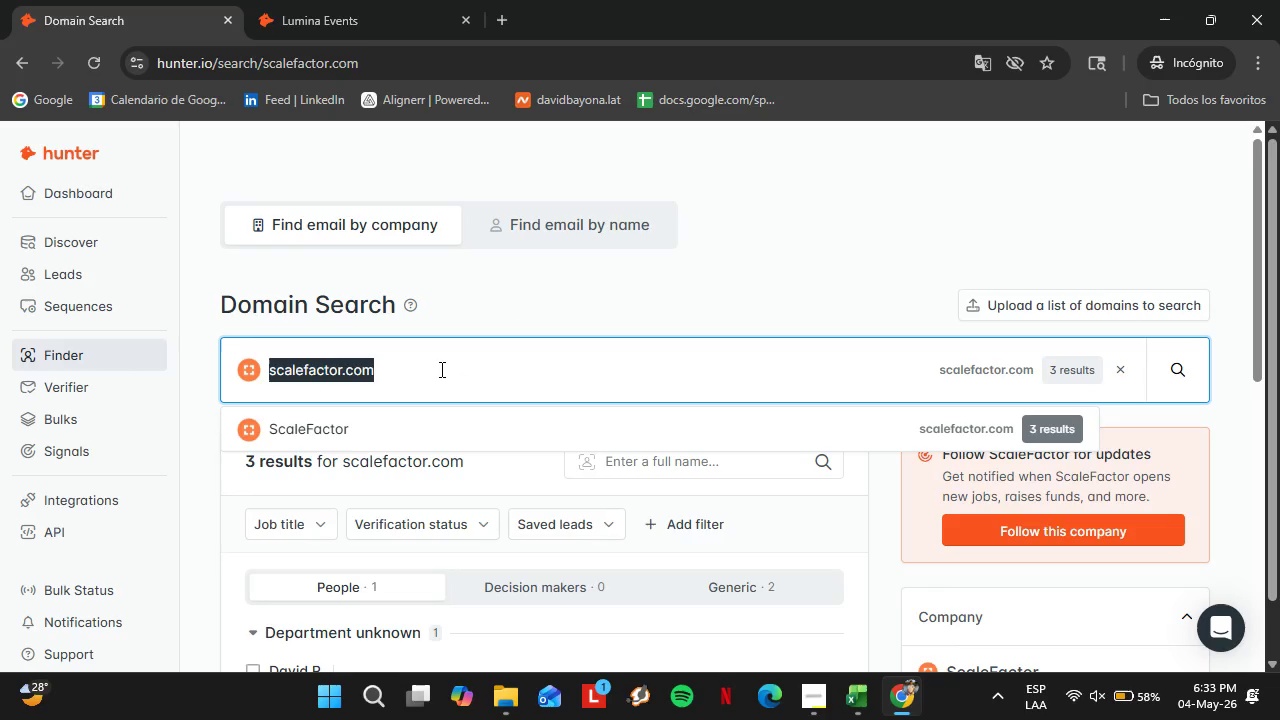 
type(big)
 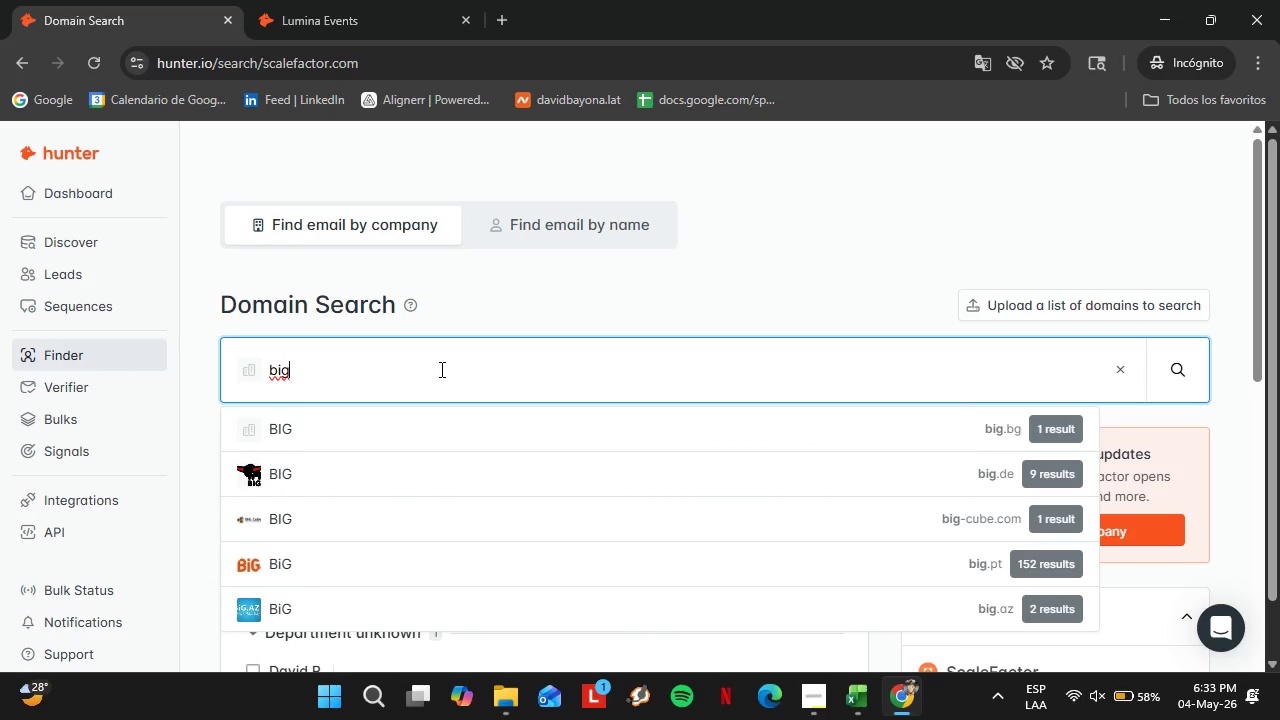 
wait(5.83)
 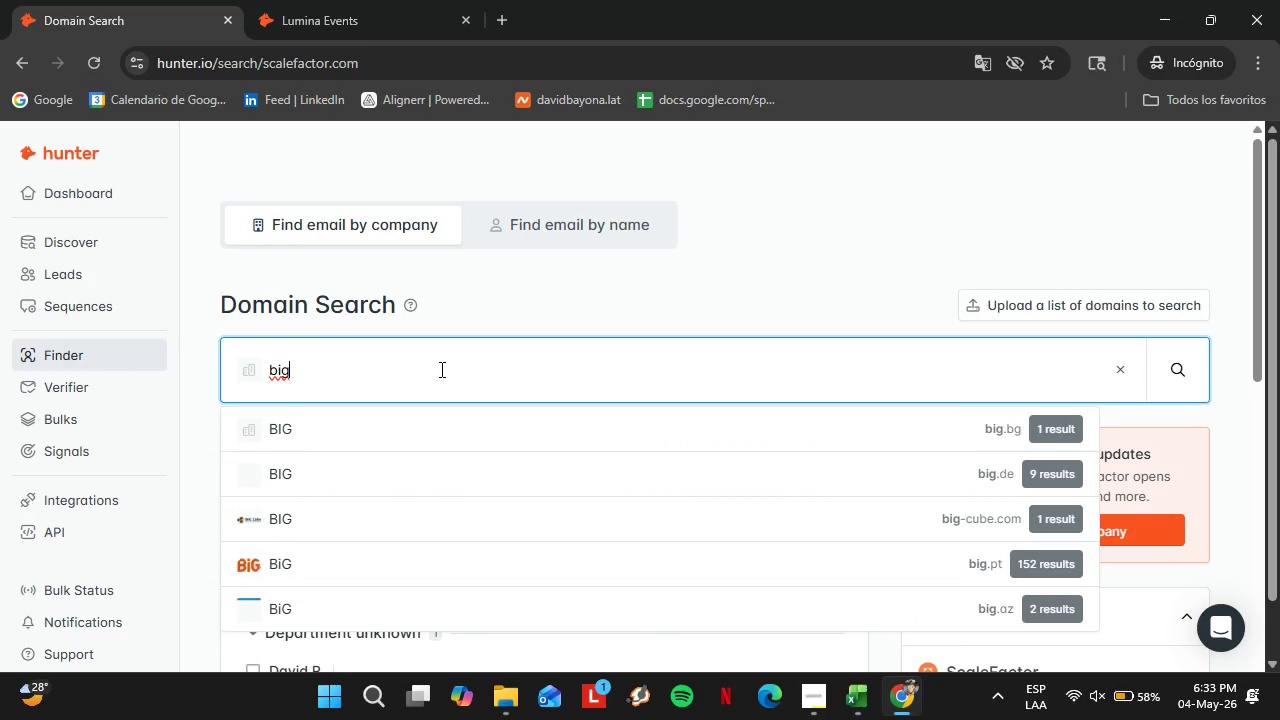 
type(commerce.com)
 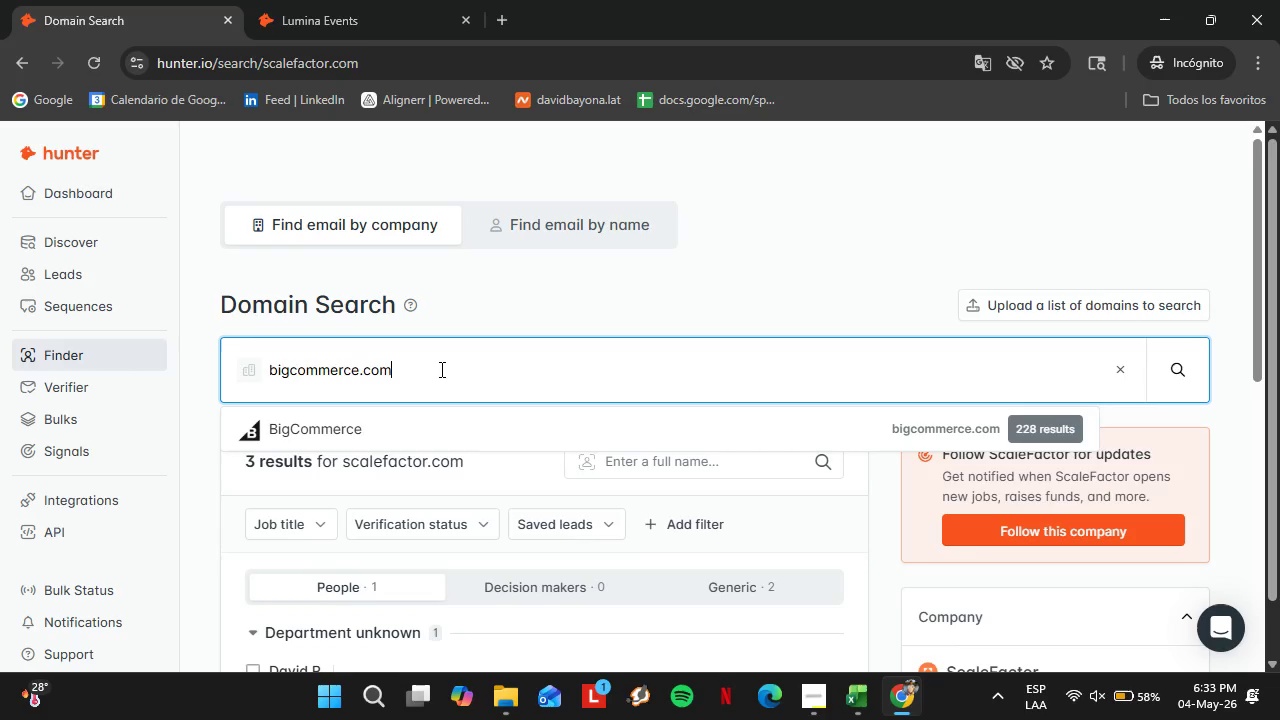 
key(Enter)
 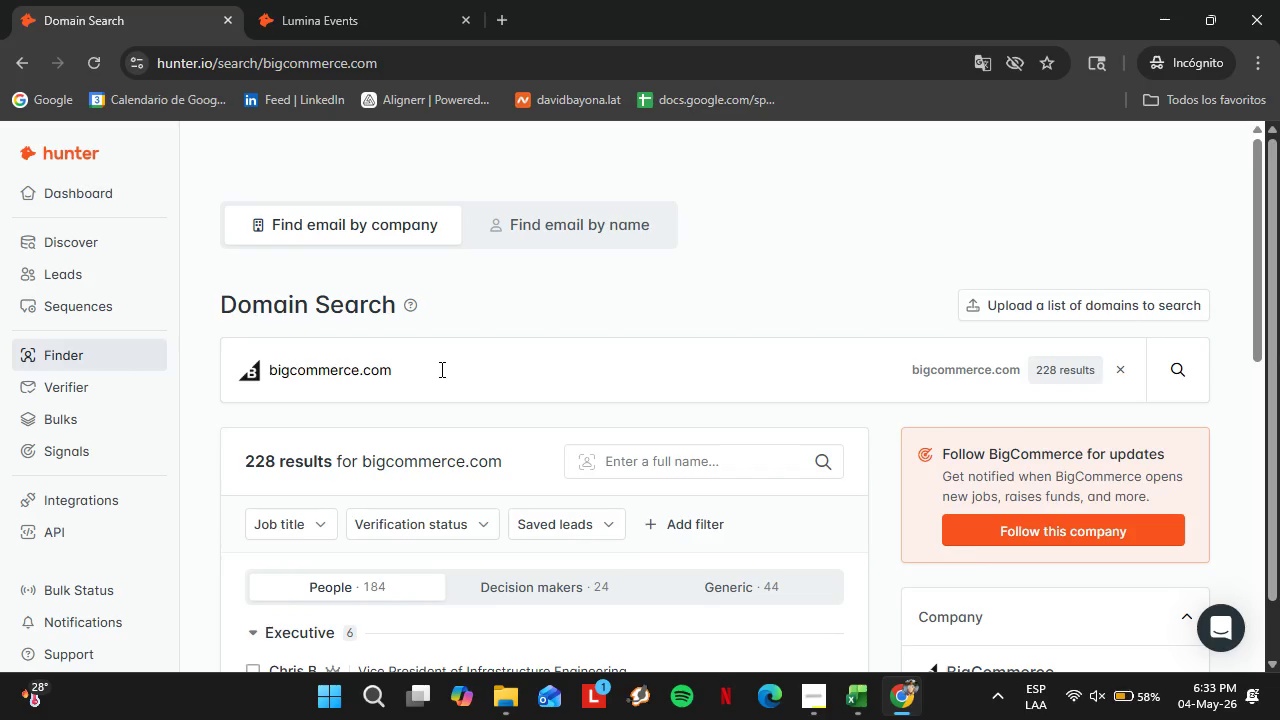 
wait(6.09)
 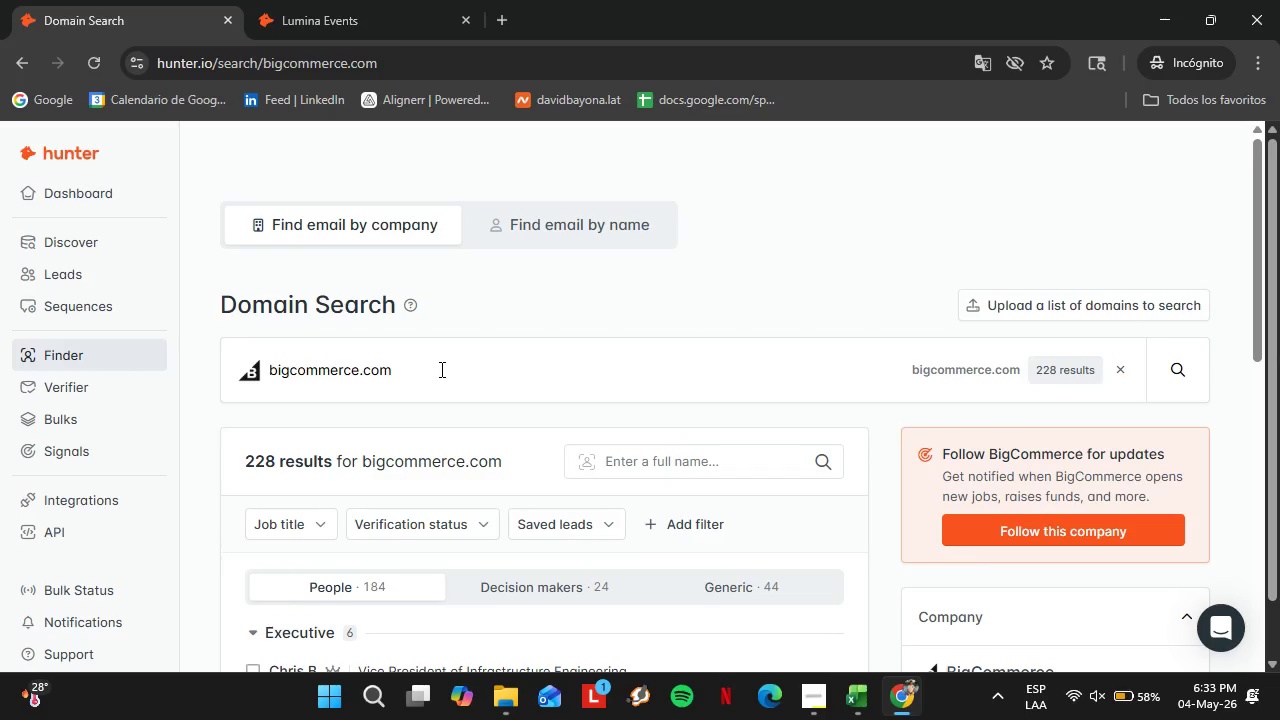 
scroll: coordinate [469, 468], scroll_direction: down, amount: 2.0
 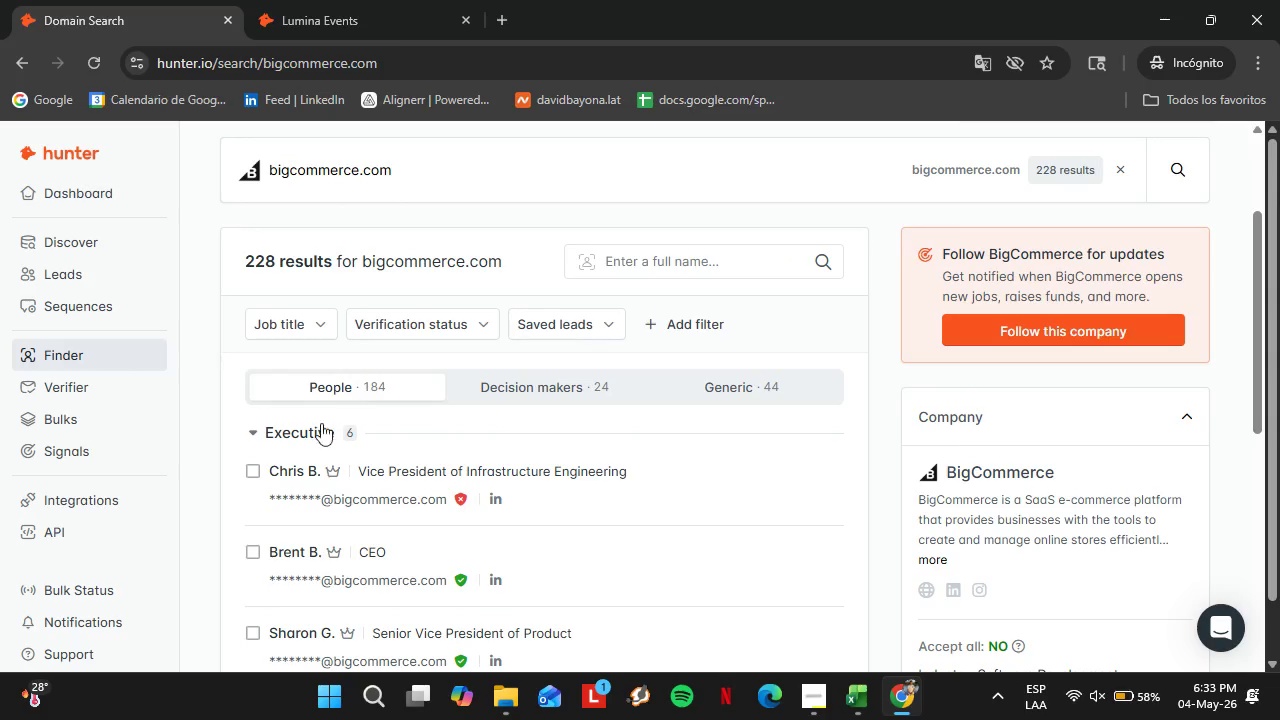 
left_click([304, 435])
 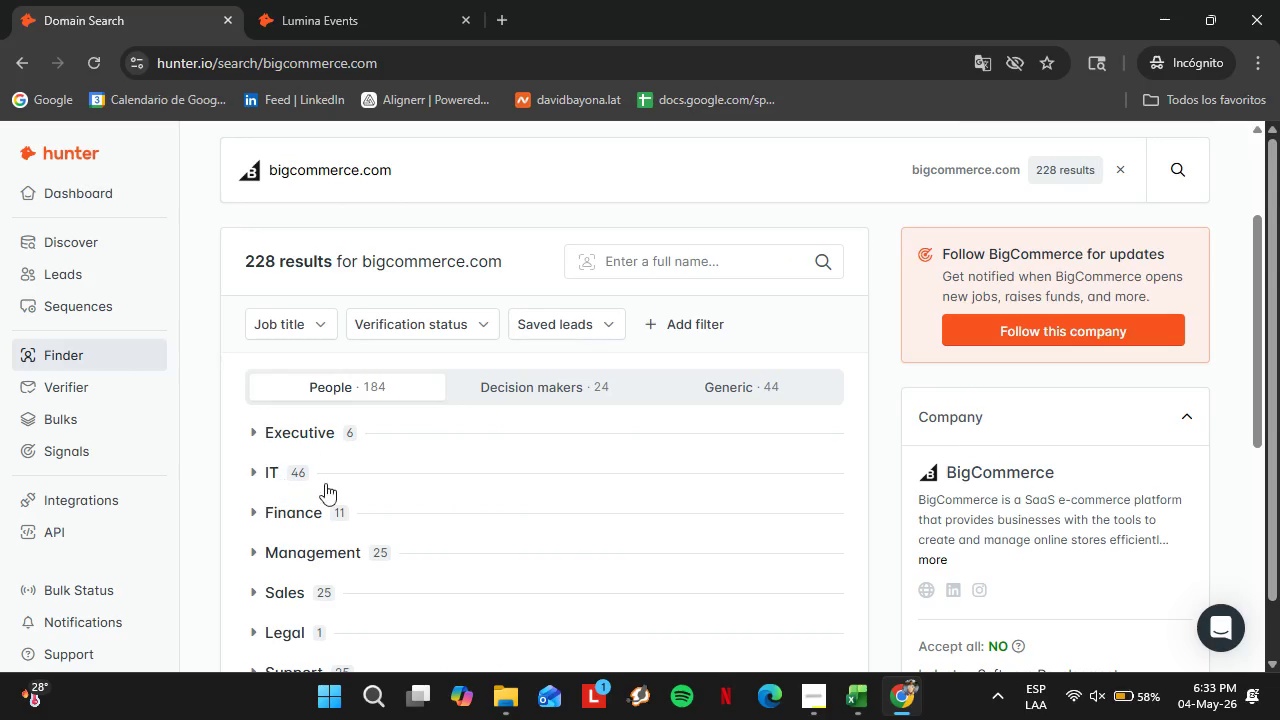 
scroll: coordinate [322, 467], scroll_direction: down, amount: 2.0
 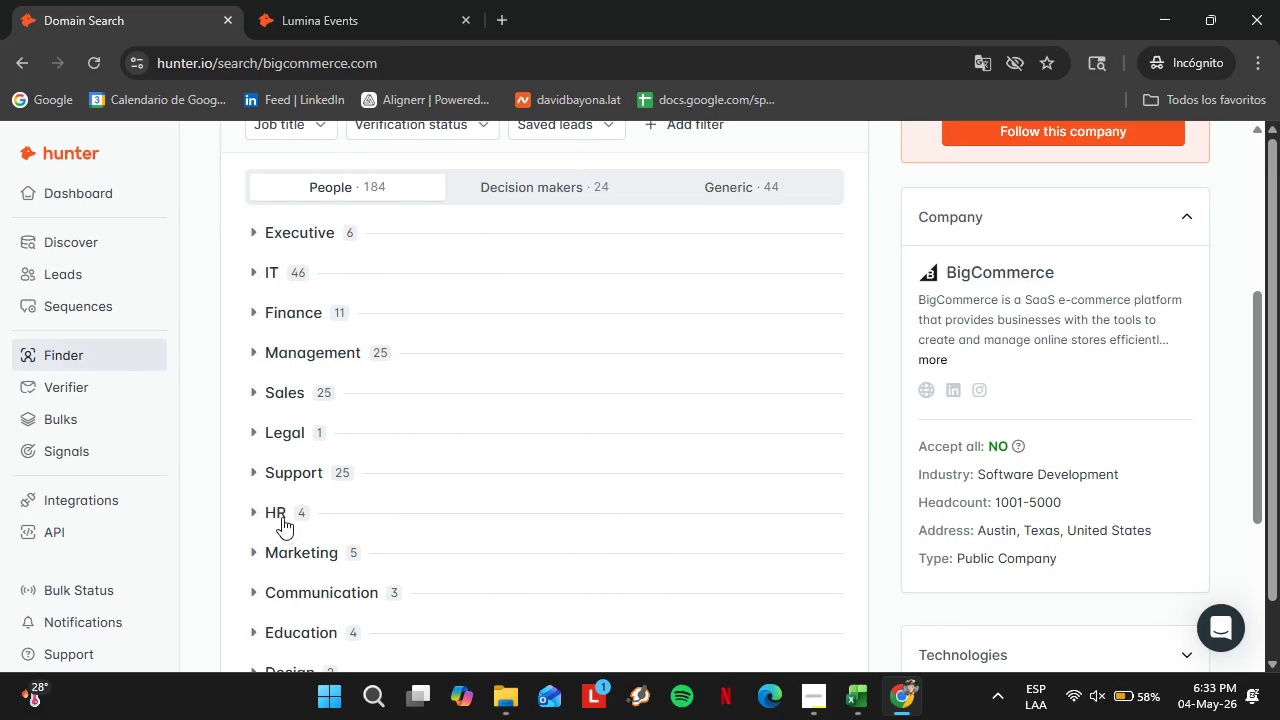 
left_click([282, 517])
 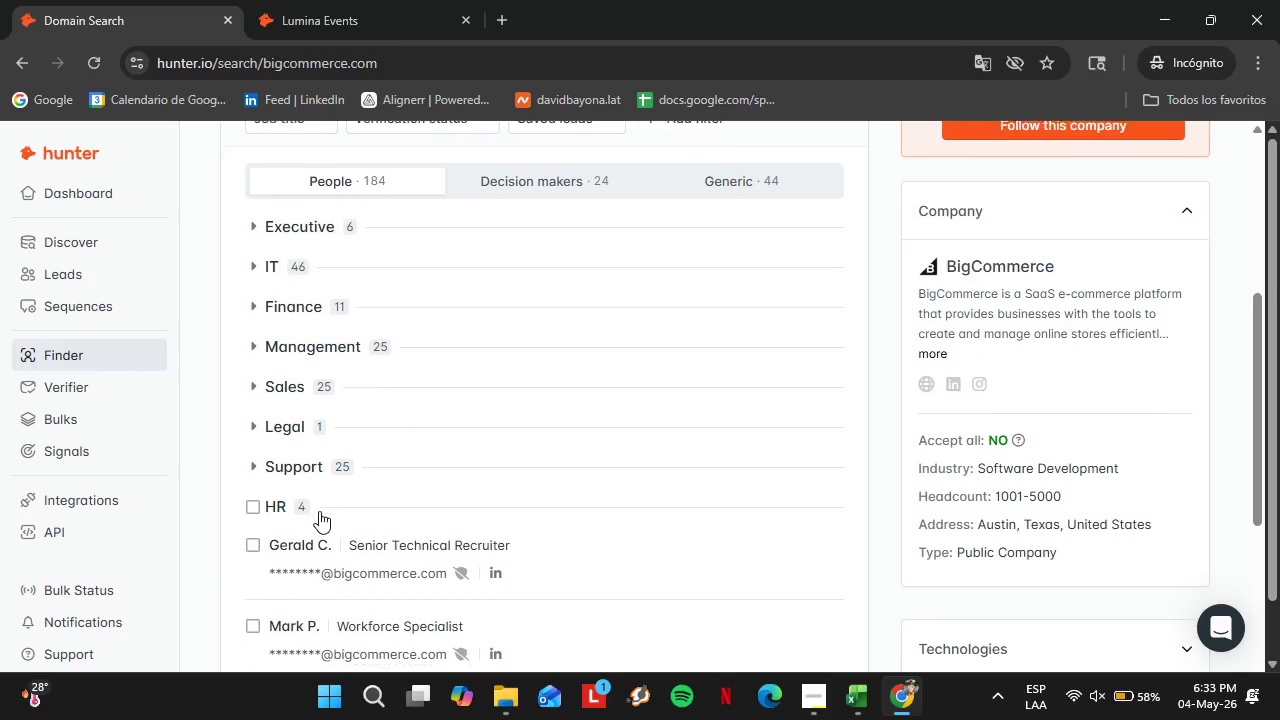 
scroll: coordinate [318, 509], scroll_direction: down, amount: 1.0
 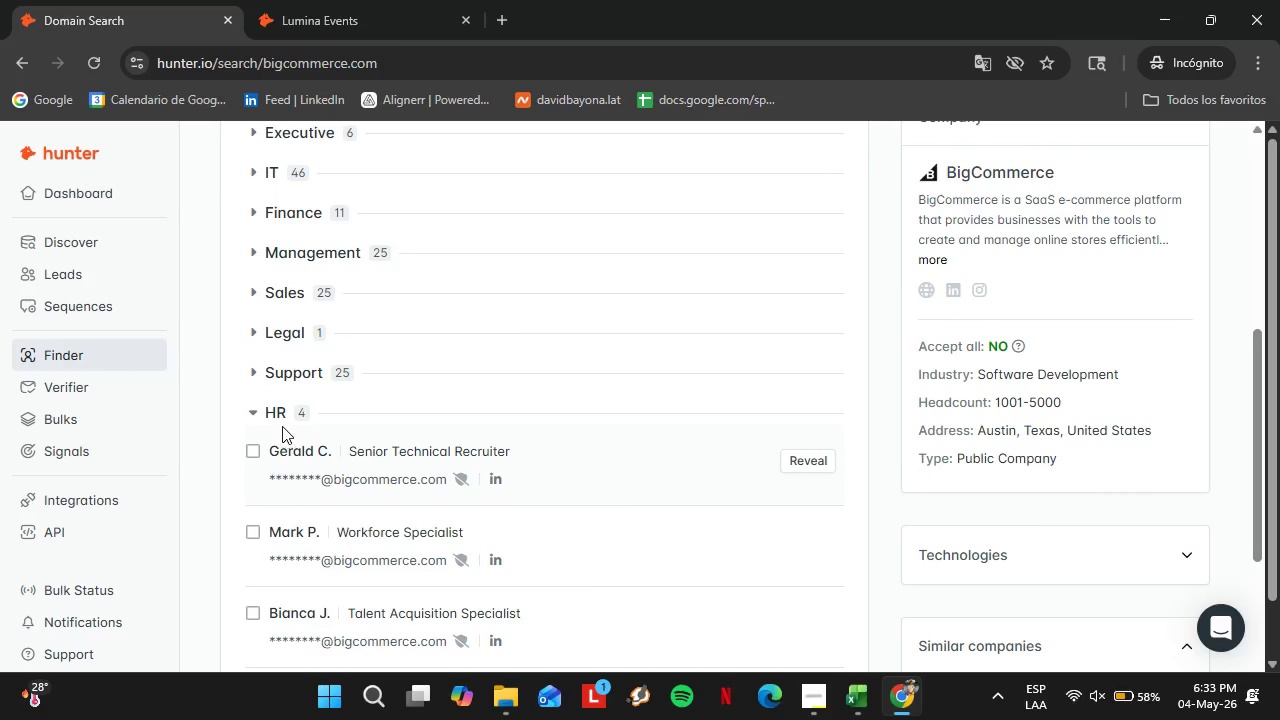 
left_click([278, 418])
 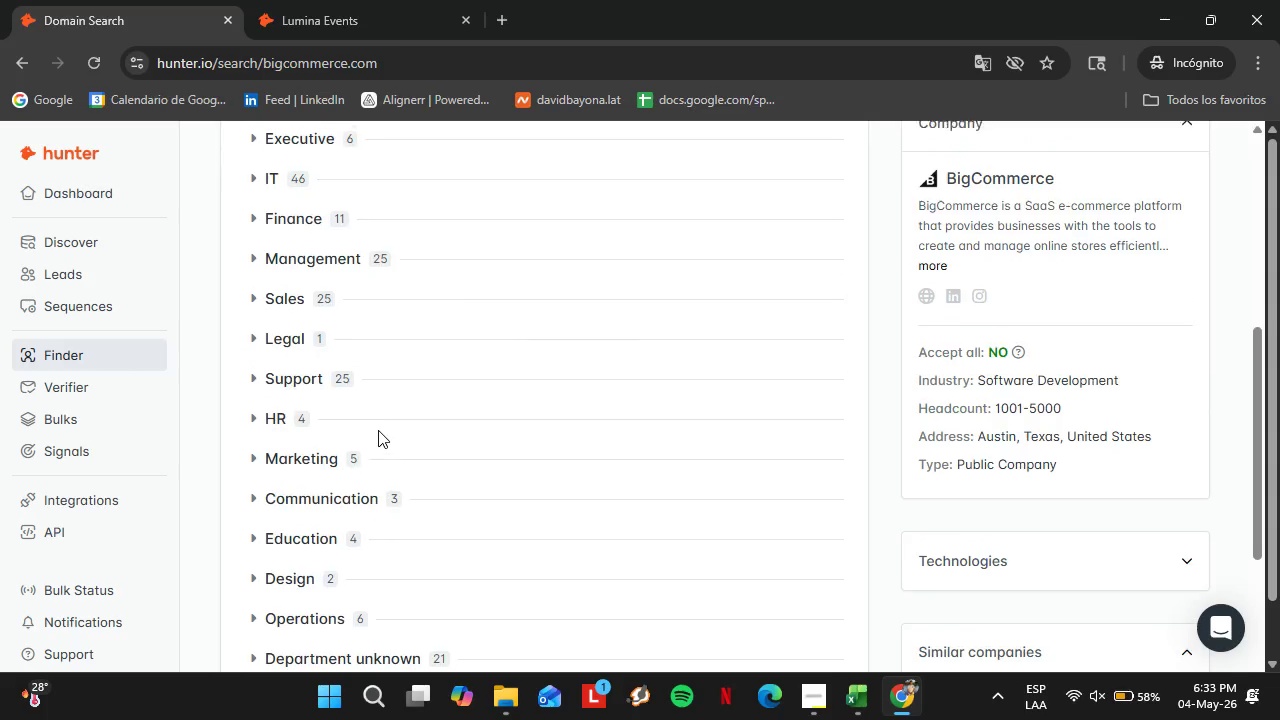 
scroll: coordinate [366, 433], scroll_direction: up, amount: 5.0
 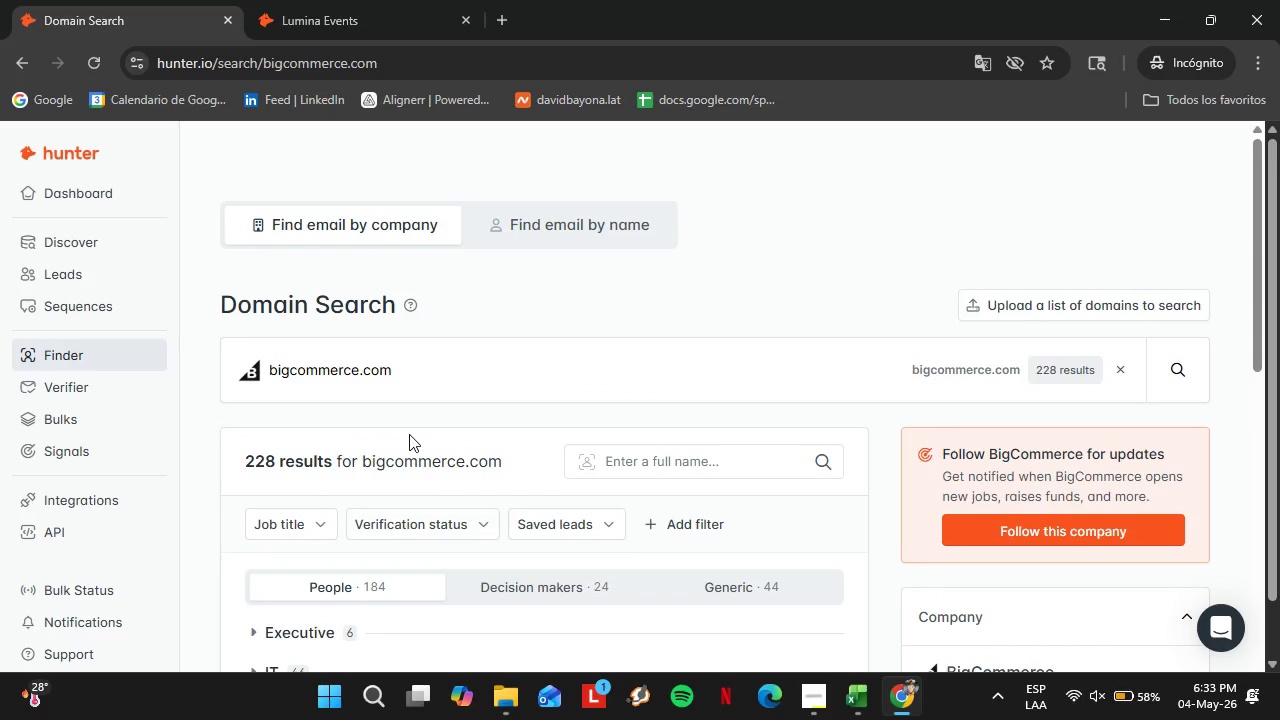 
scroll: coordinate [409, 434], scroll_direction: down, amount: 2.0
 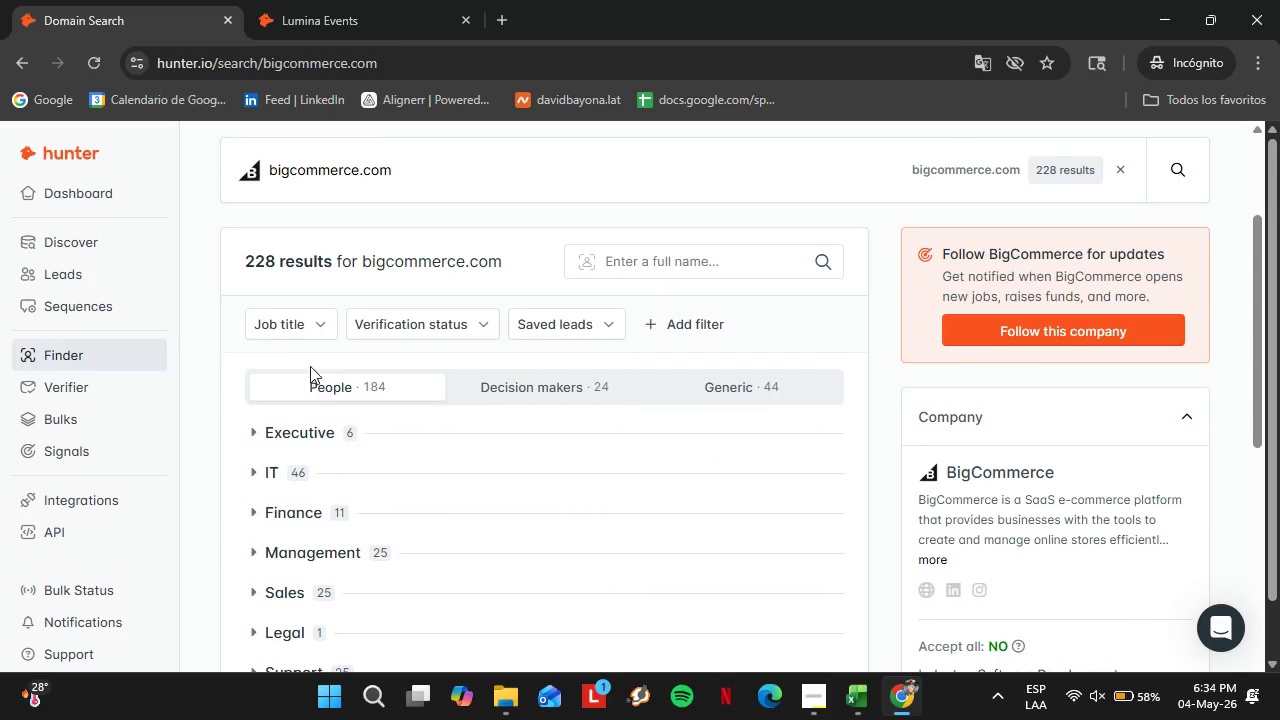 
double_click([289, 332])
 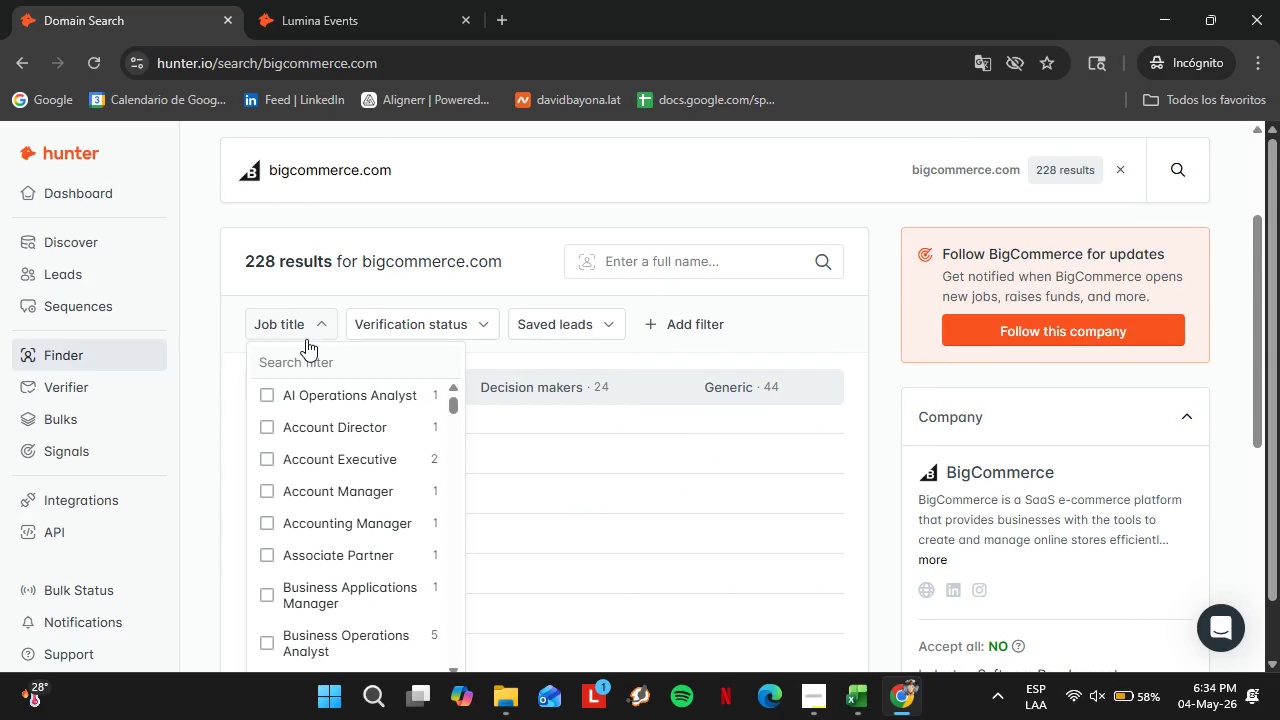 
left_click([317, 354])
 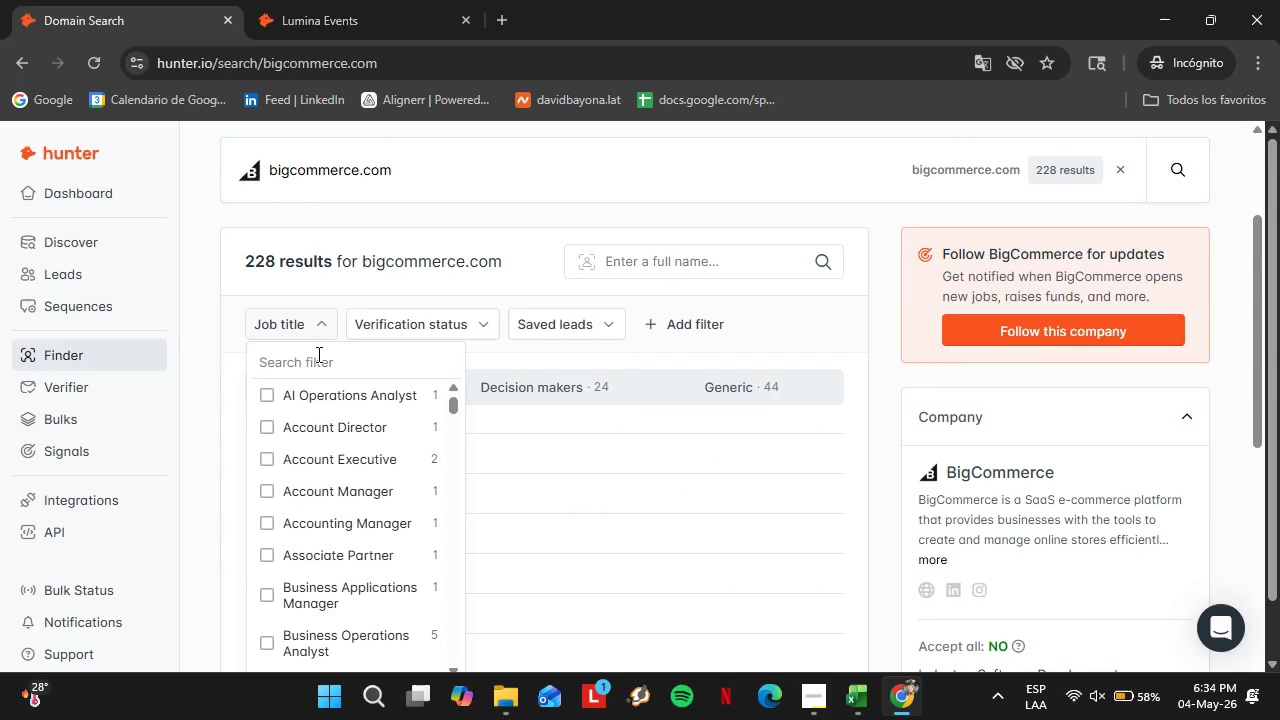 
type(HR)
key(Backspace)
key(Backspace)
type(Hum)
key(Backspace)
key(Backspace)
key(Backspace)
 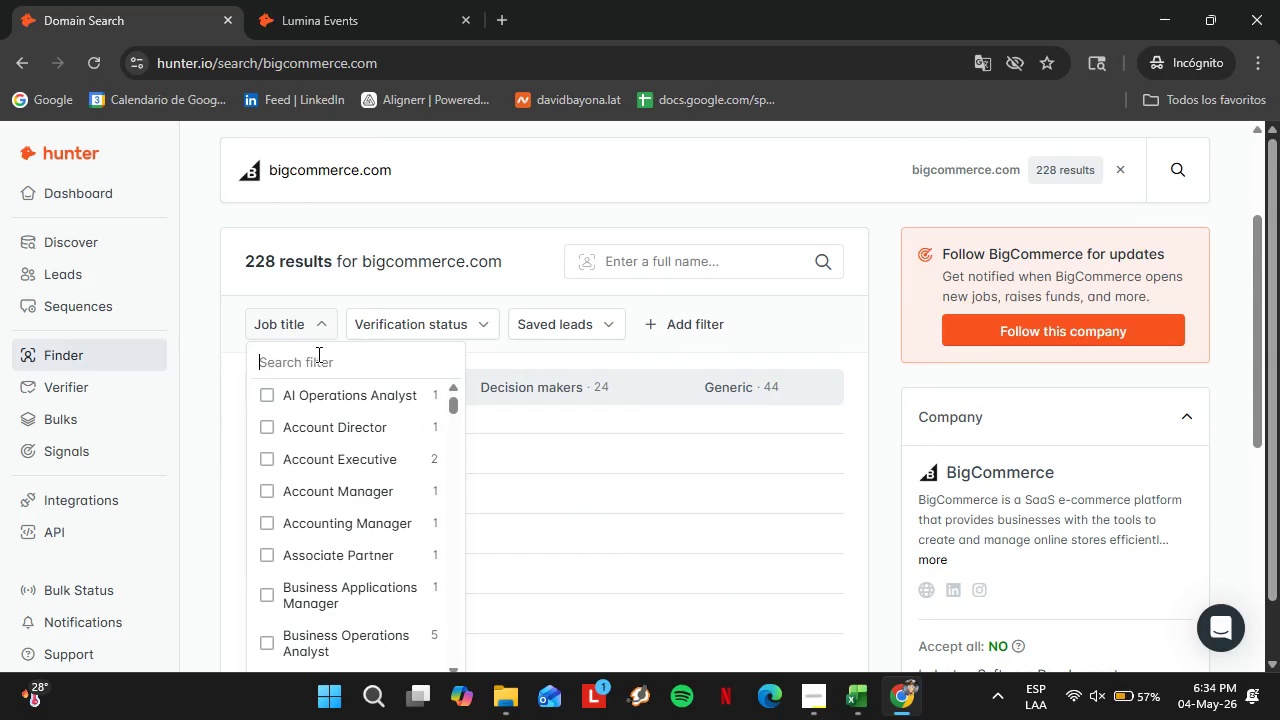 
 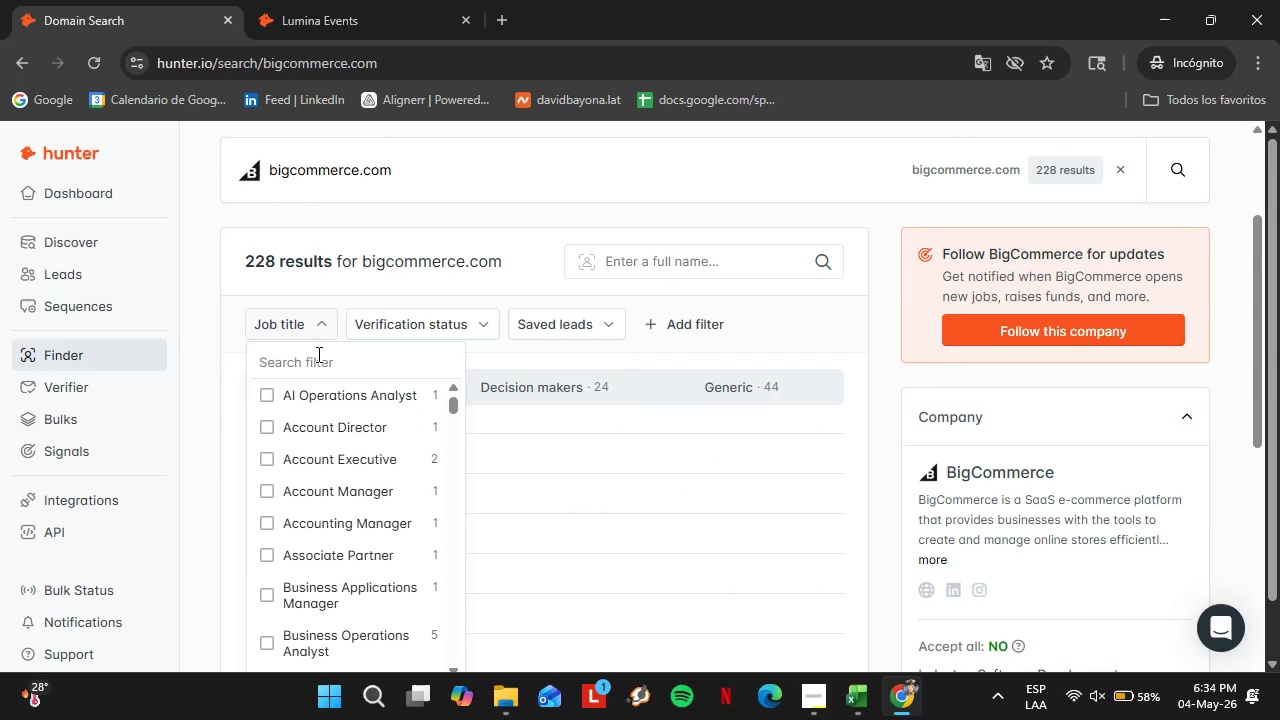 
hold_key(key=ShiftLeft, duration=5.94)
 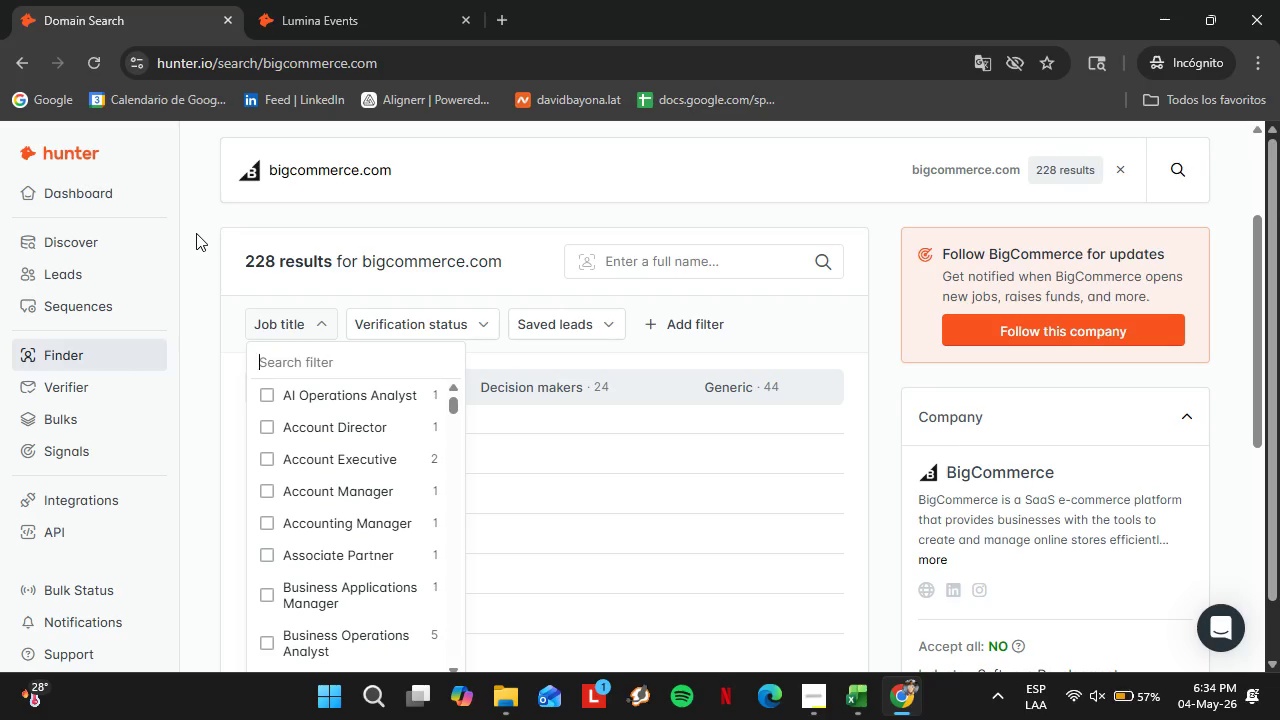 
wait(30.84)
 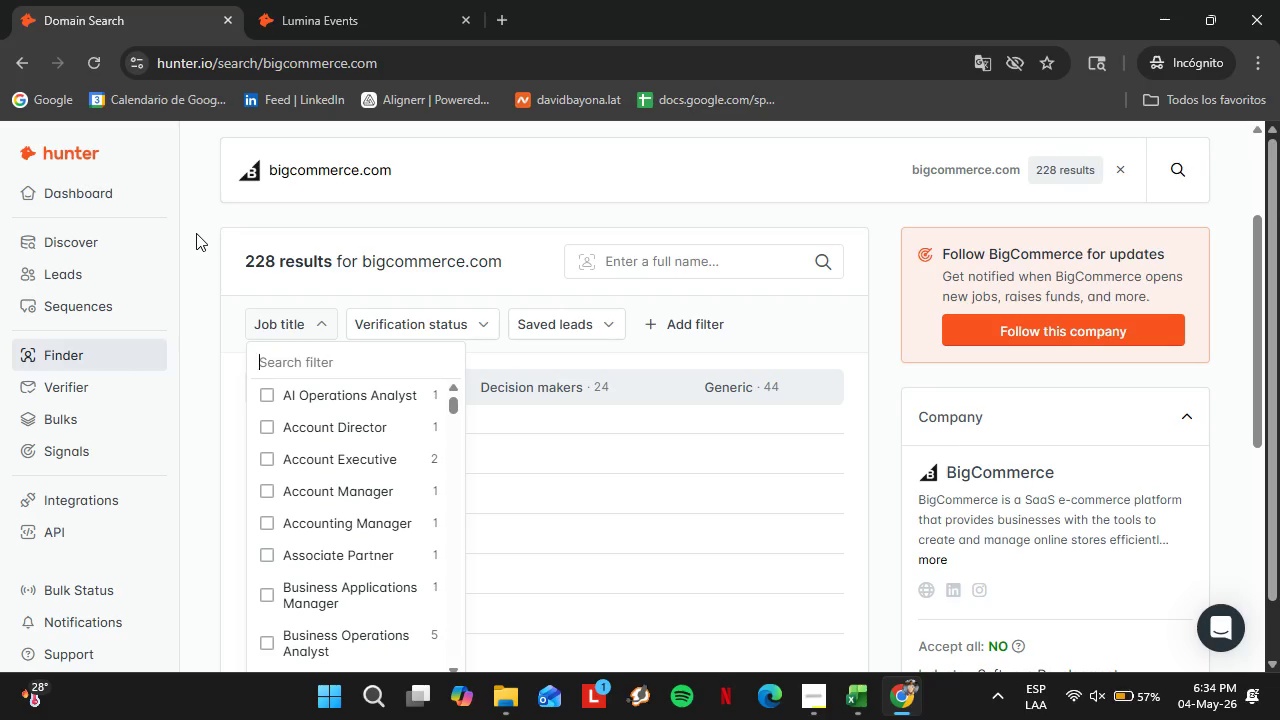 
type(tale)
 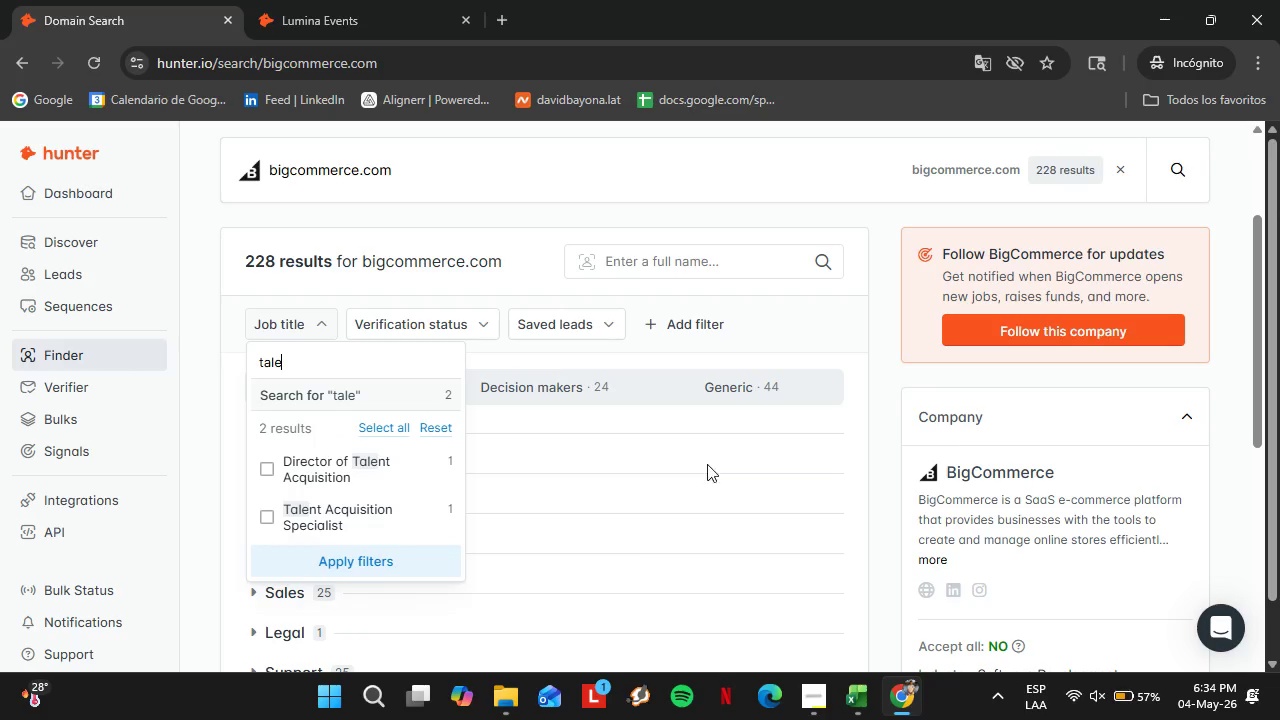 
left_click([863, 691])
 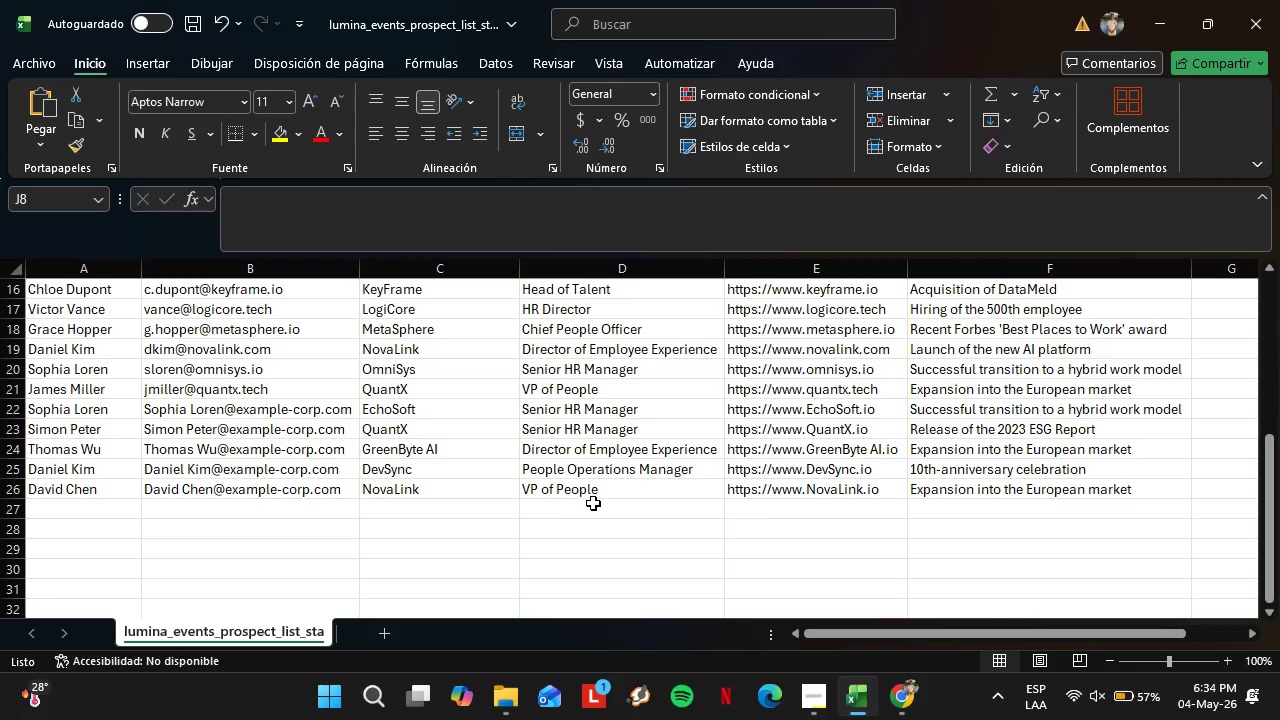 
scroll: coordinate [596, 501], scroll_direction: up, amount: 9.0
 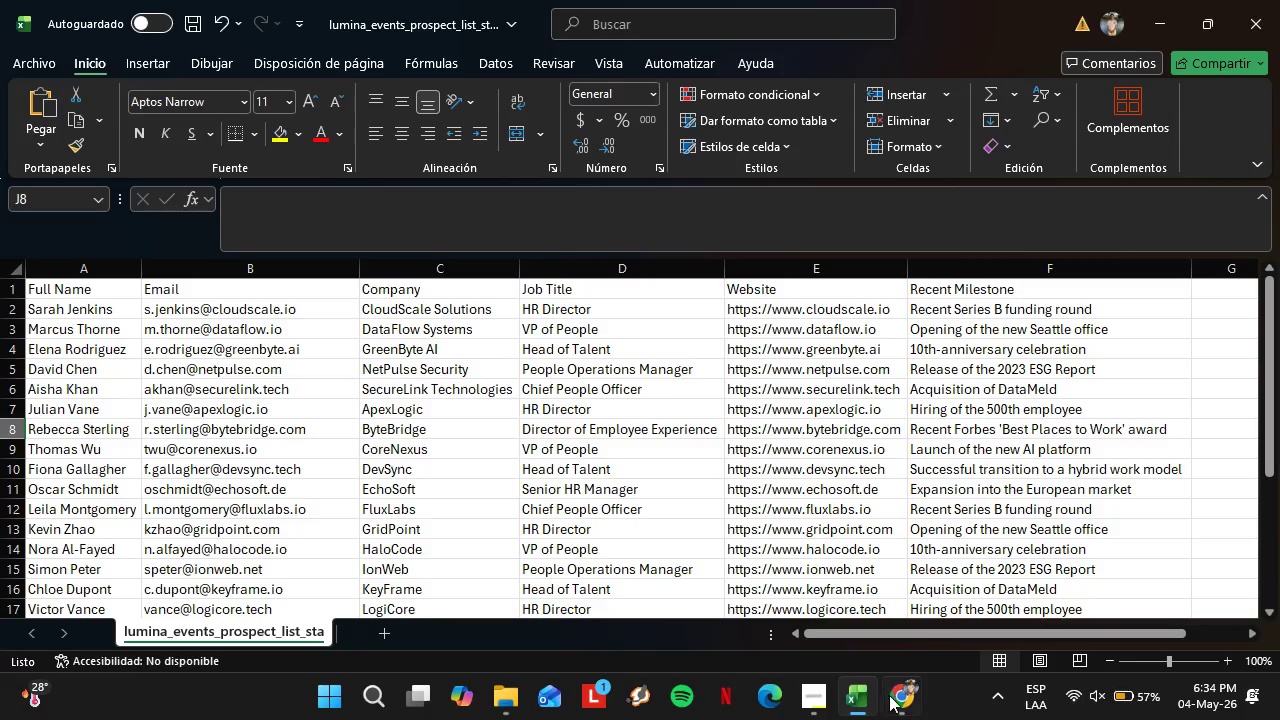 
left_click([895, 704])
 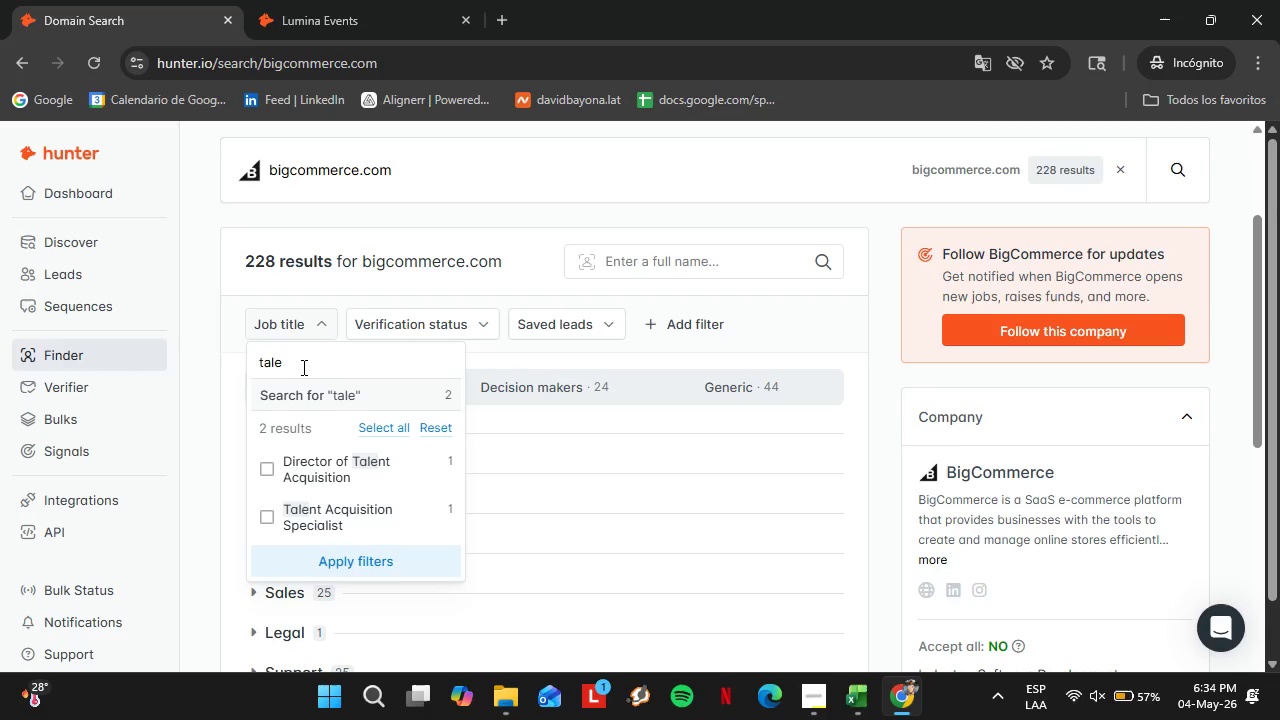 
left_click_drag(start_coordinate=[300, 364], to_coordinate=[251, 365])
 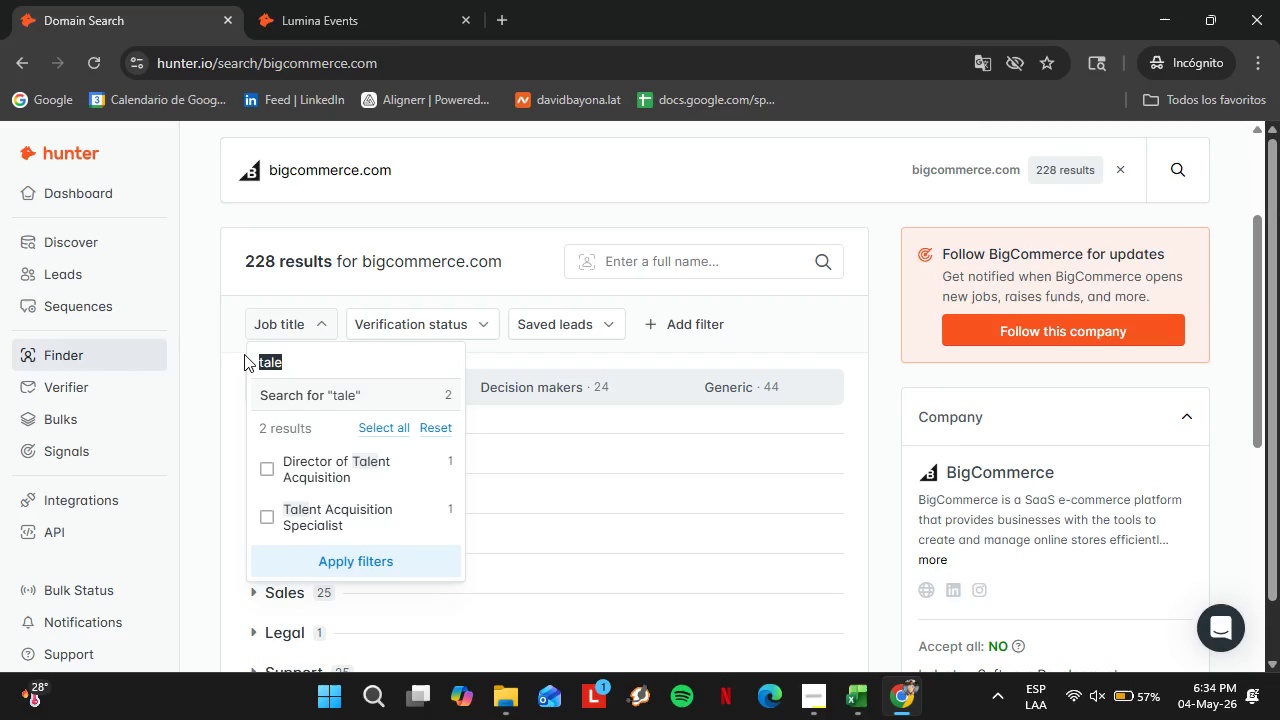 
type(peoplHR)
key(Backspace)
key(Backspace)
type(Hum)
 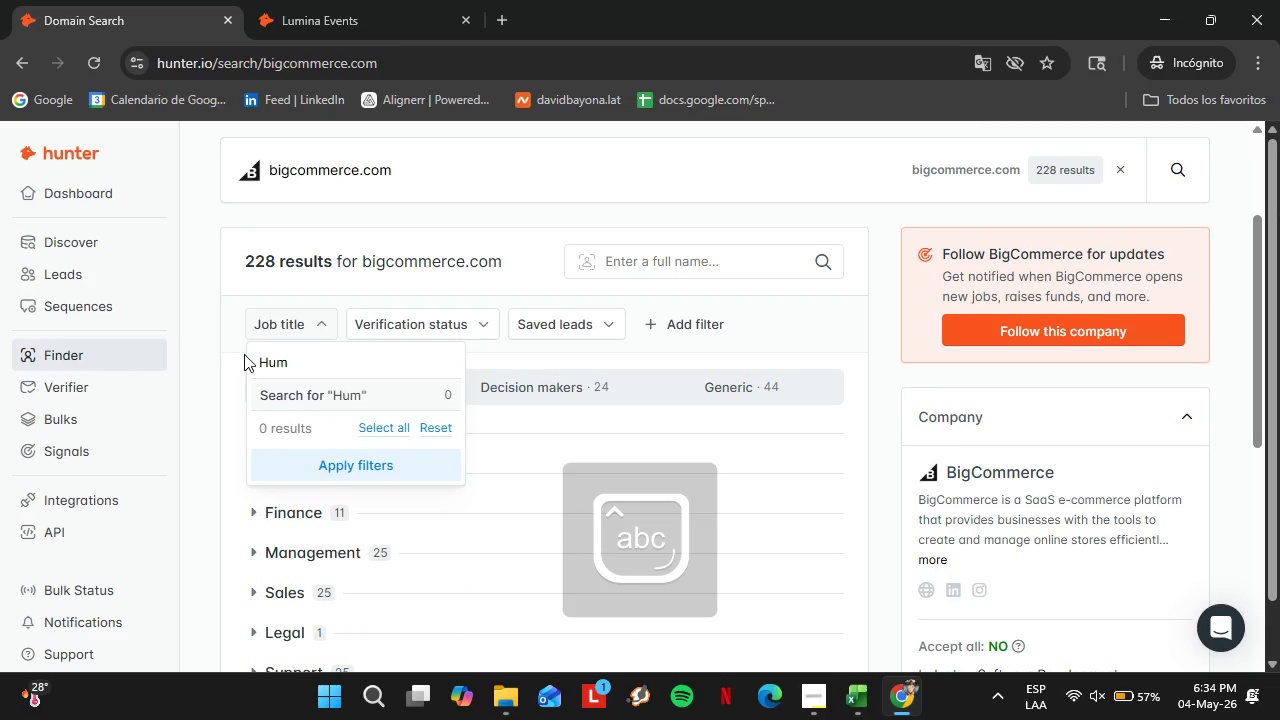 
double_click([382, 171])
 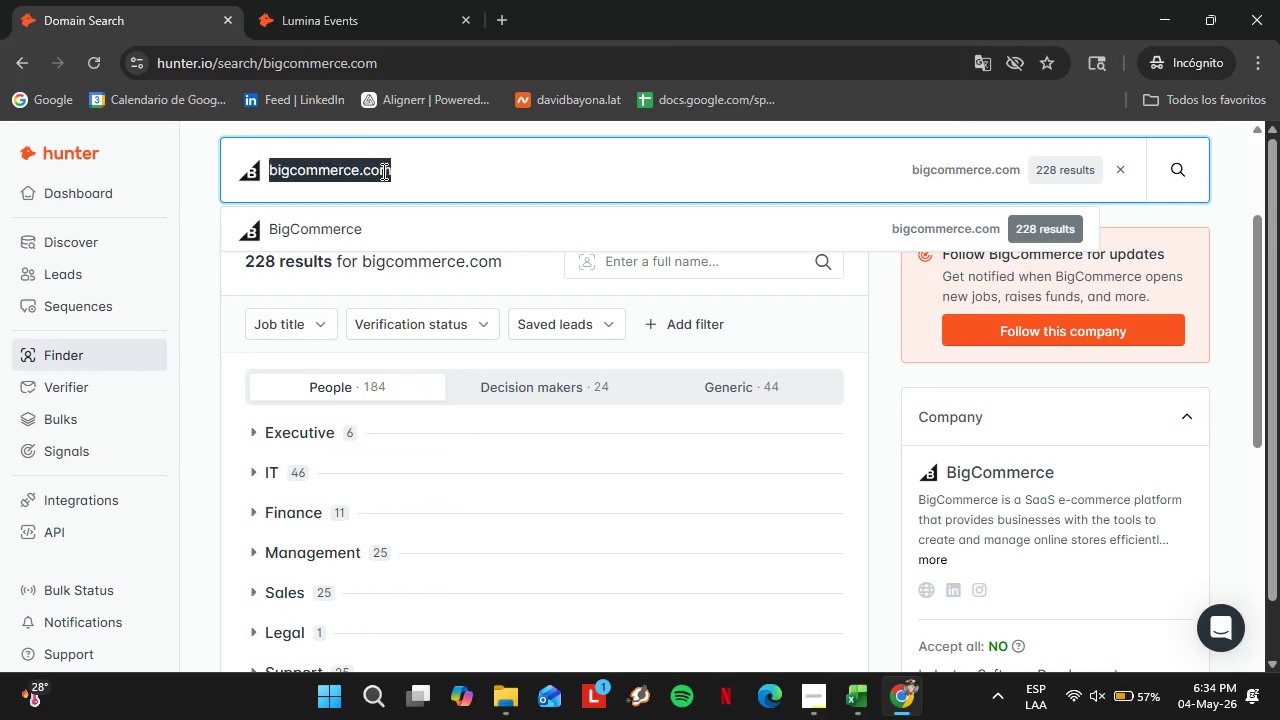 
triple_click([382, 171])
 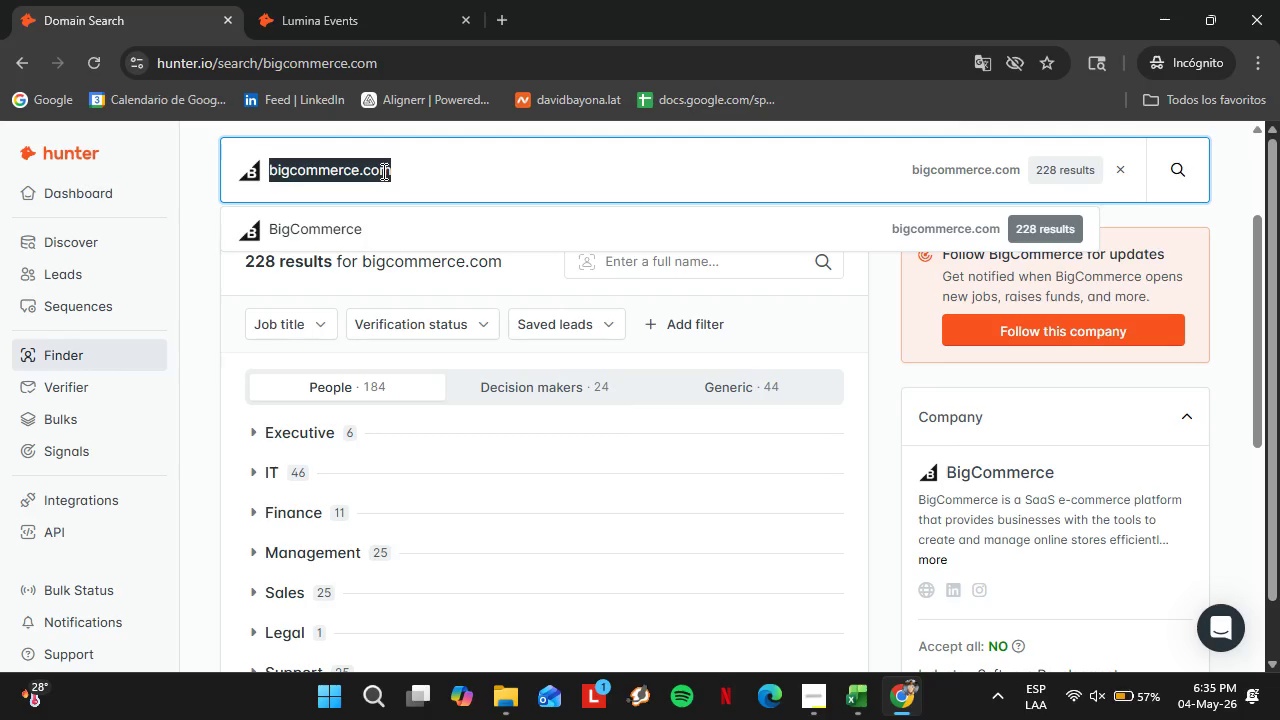 
type(wpengine.com)
 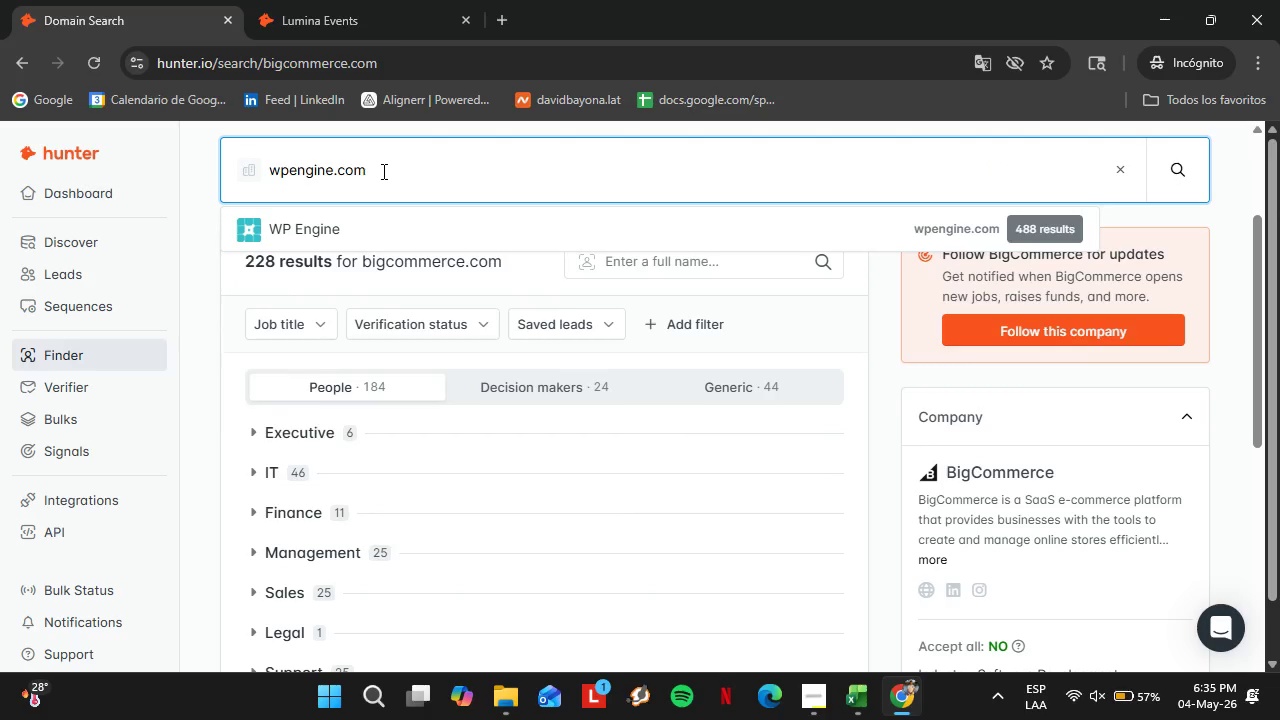 
key(Enter)
 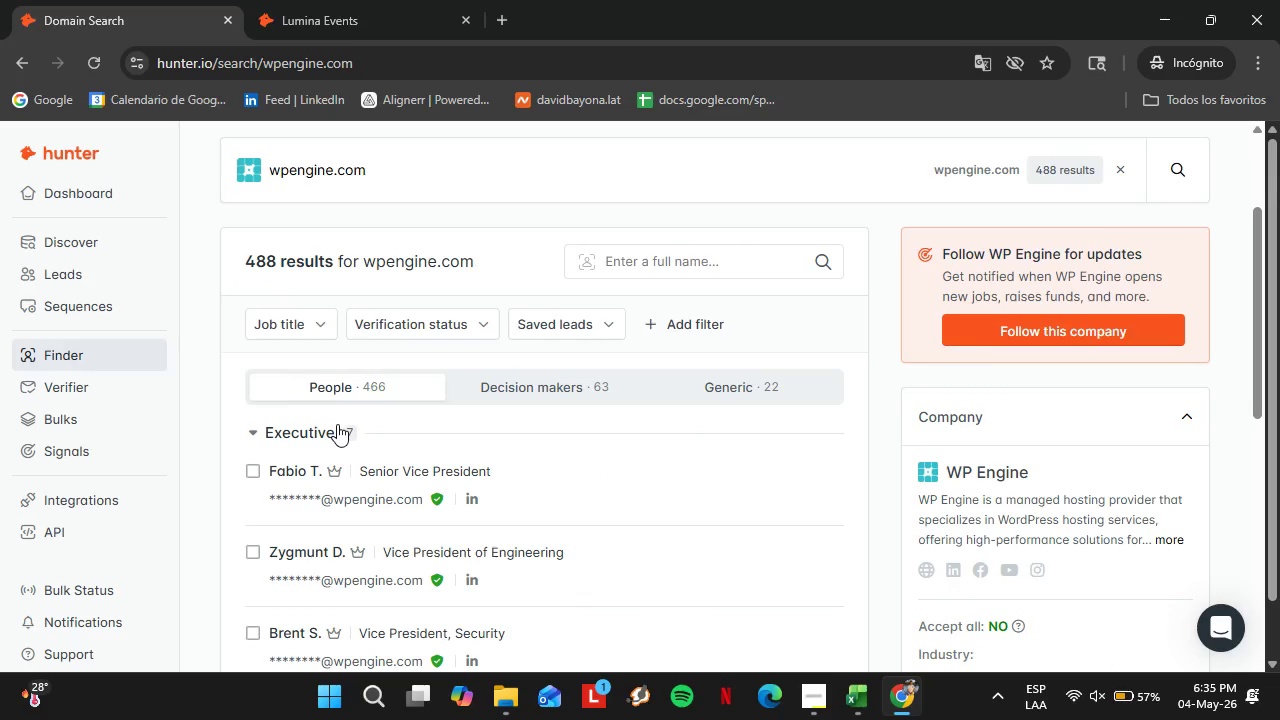 
left_click([298, 441])
 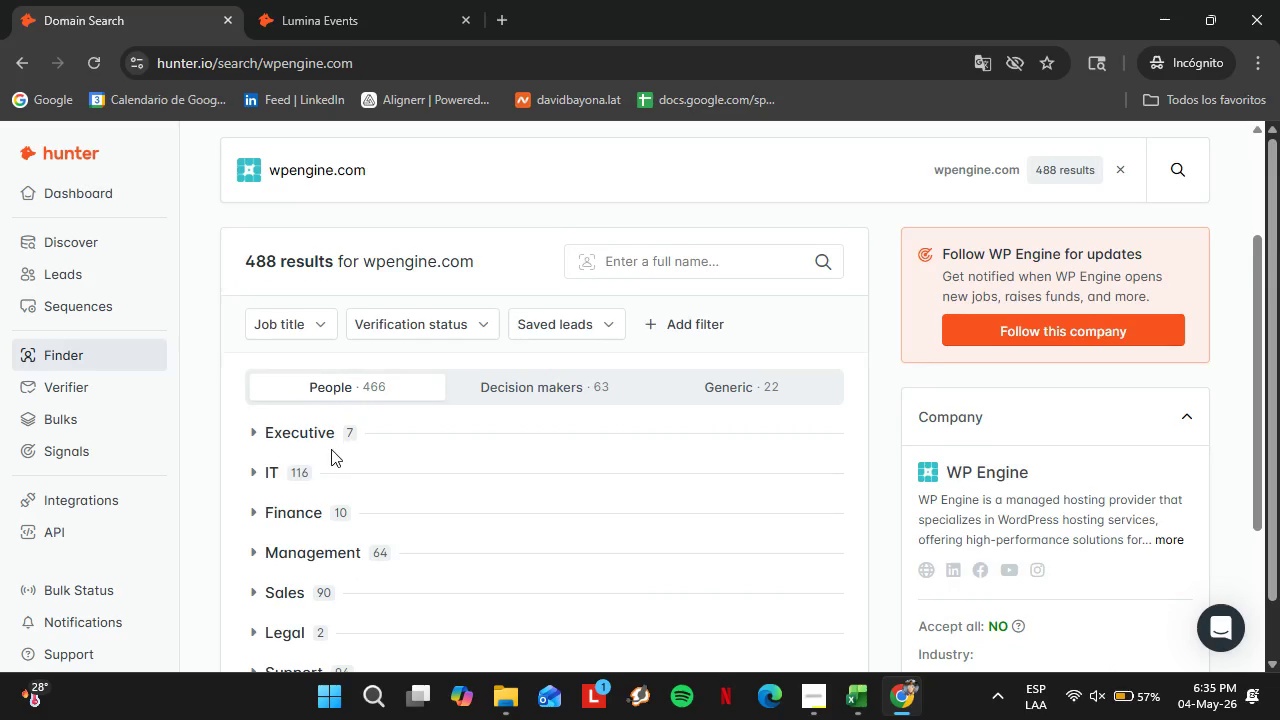 
scroll: coordinate [331, 449], scroll_direction: down, amount: 2.0
 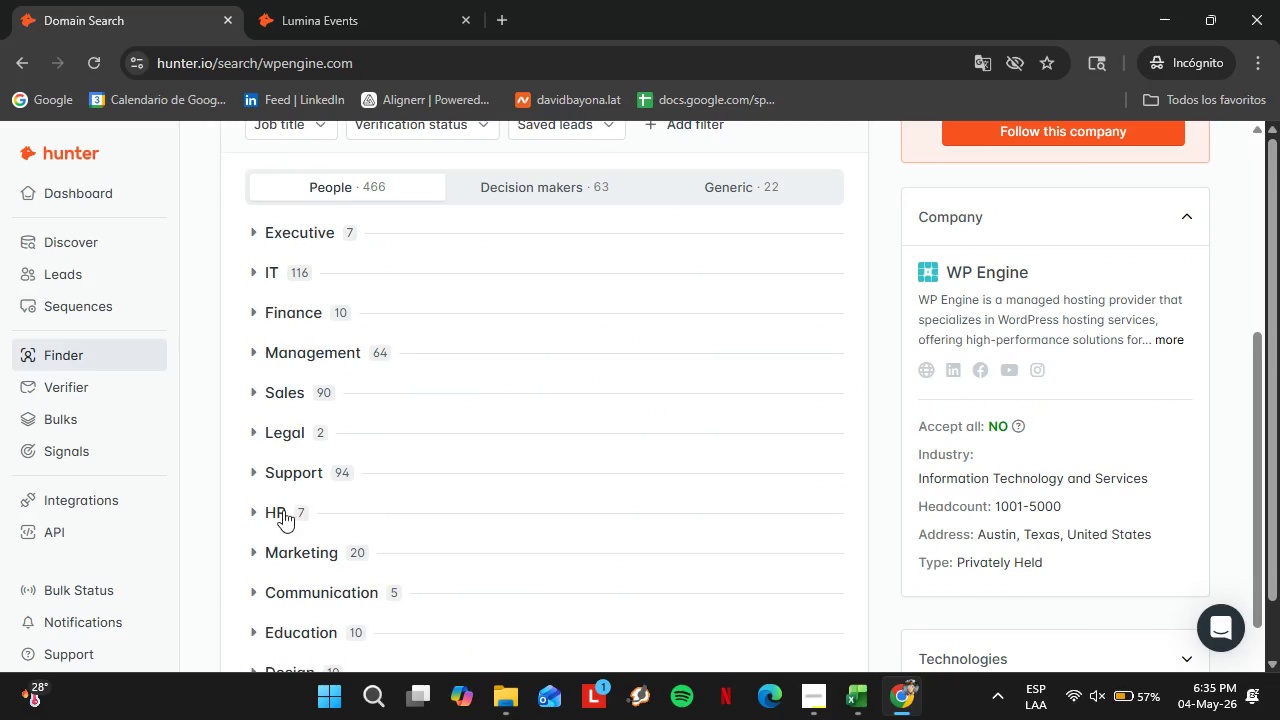 
left_click([283, 511])
 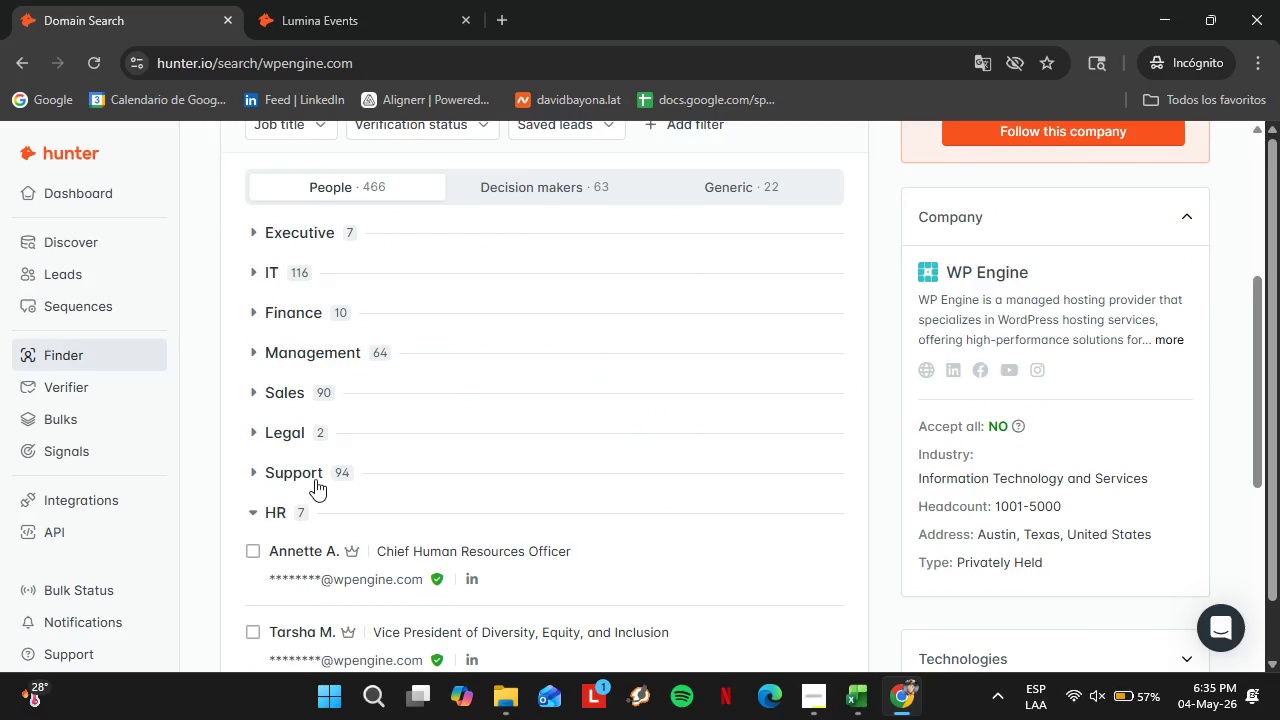 
scroll: coordinate [316, 479], scroll_direction: down, amount: 3.0
 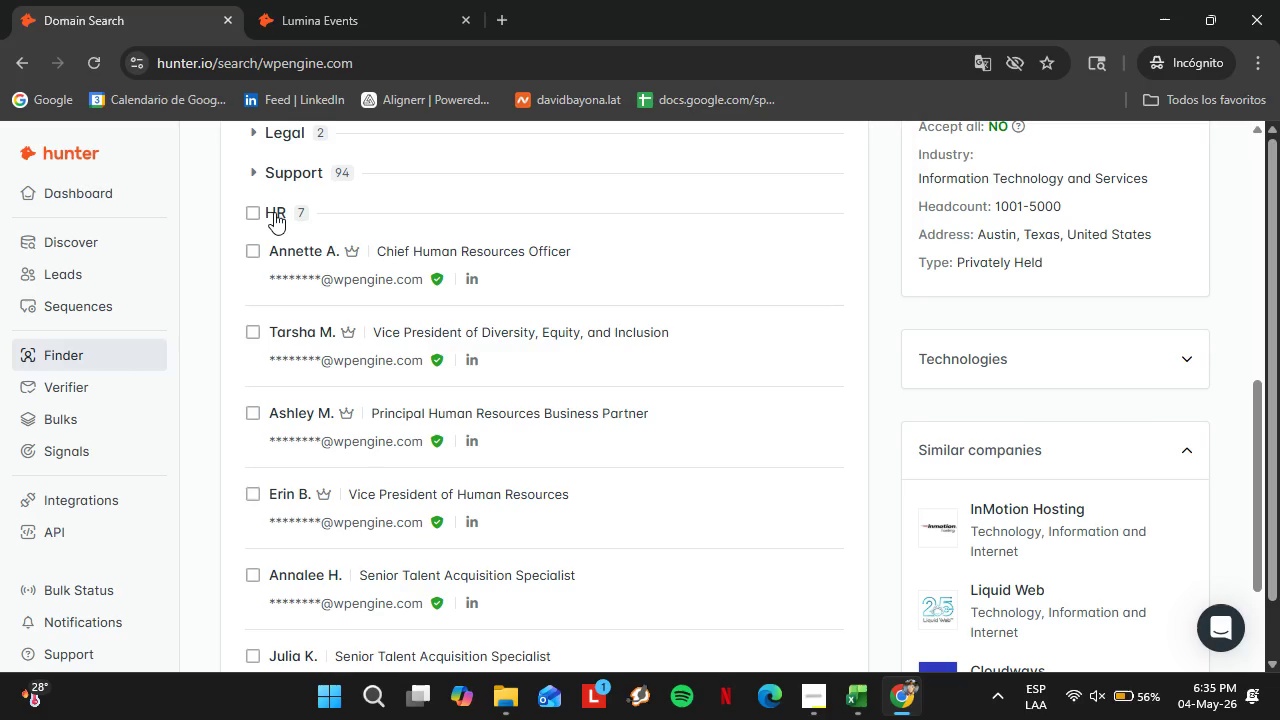 
left_click([274, 212])
 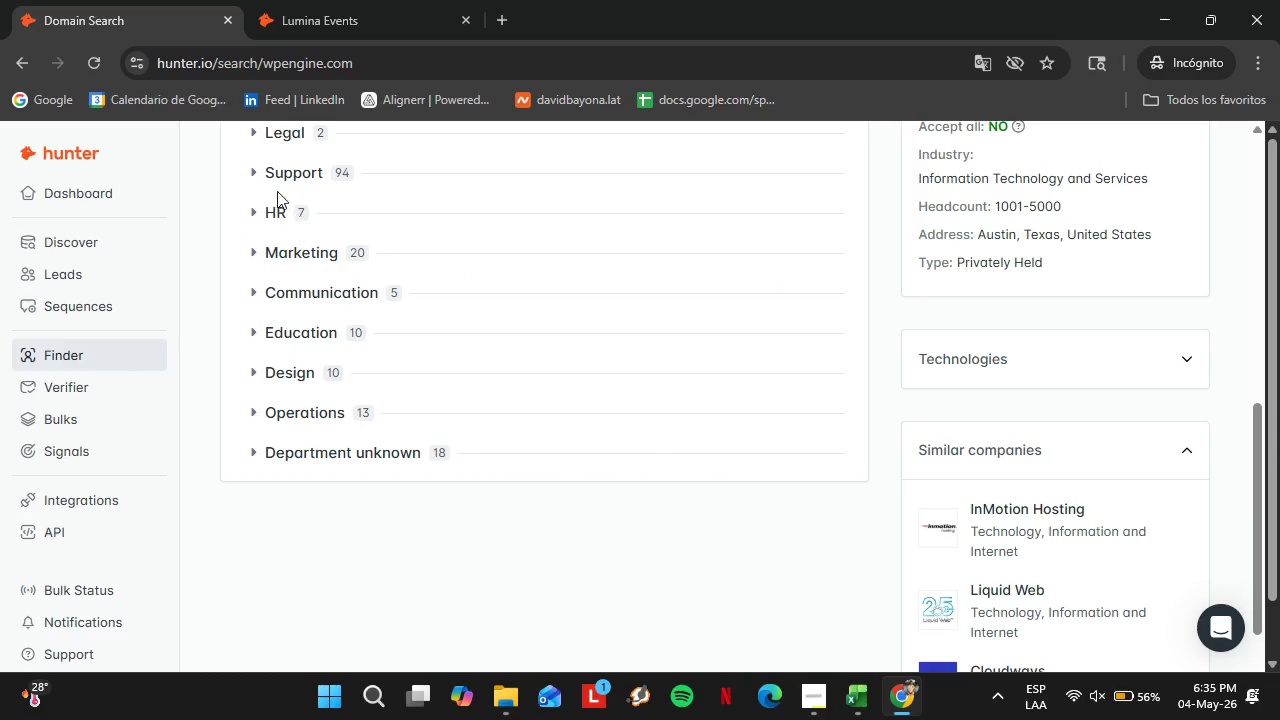 
left_click([273, 208])
 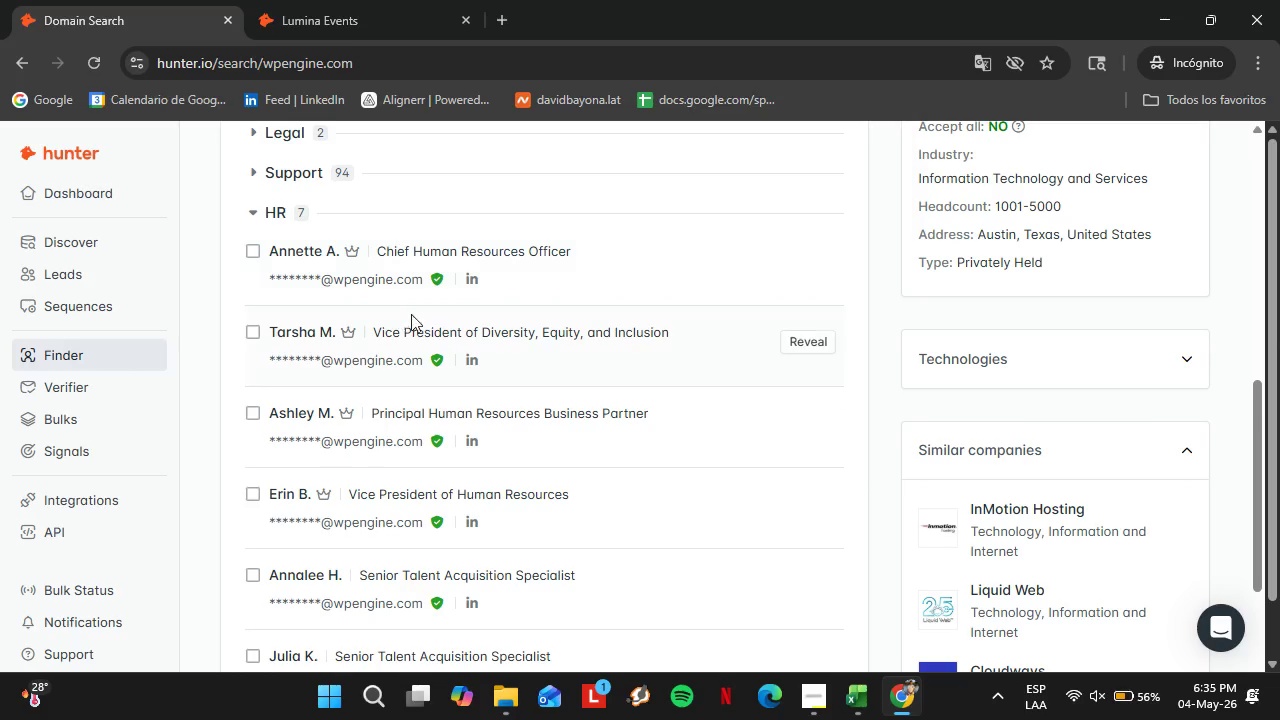 
scroll: coordinate [527, 376], scroll_direction: down, amount: 1.0
 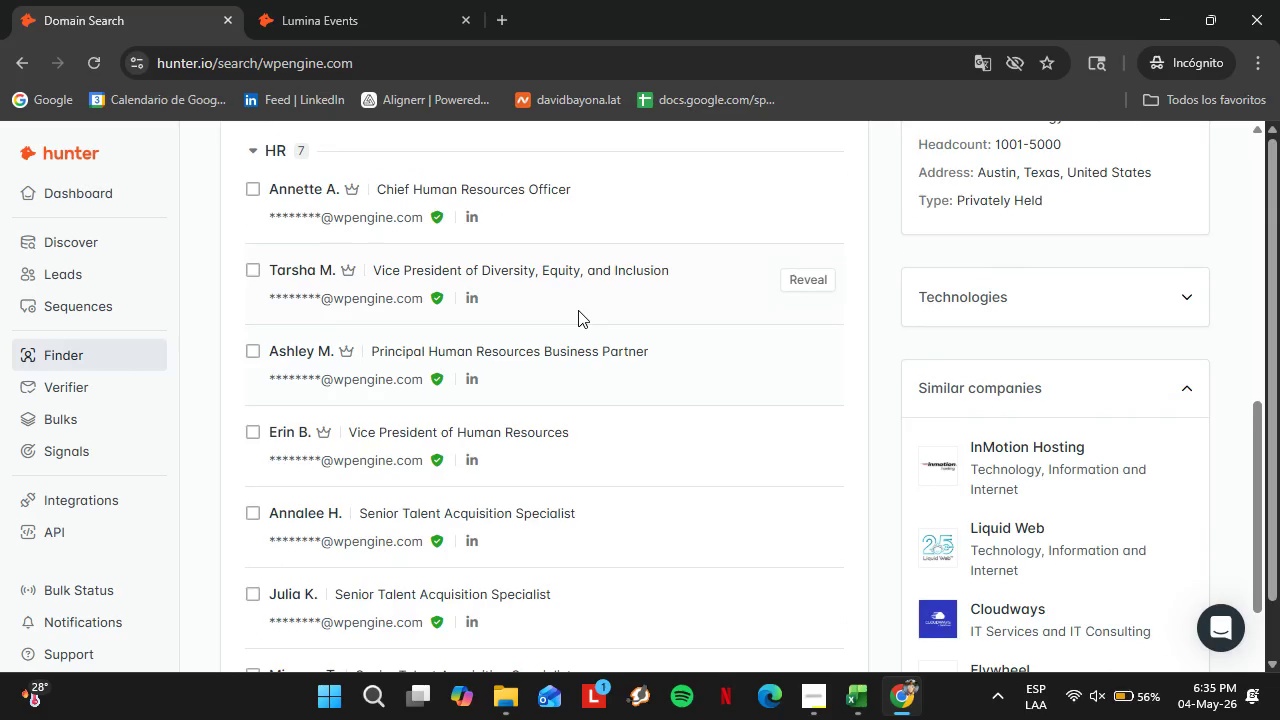 
scroll: coordinate [578, 310], scroll_direction: up, amount: 1.0
 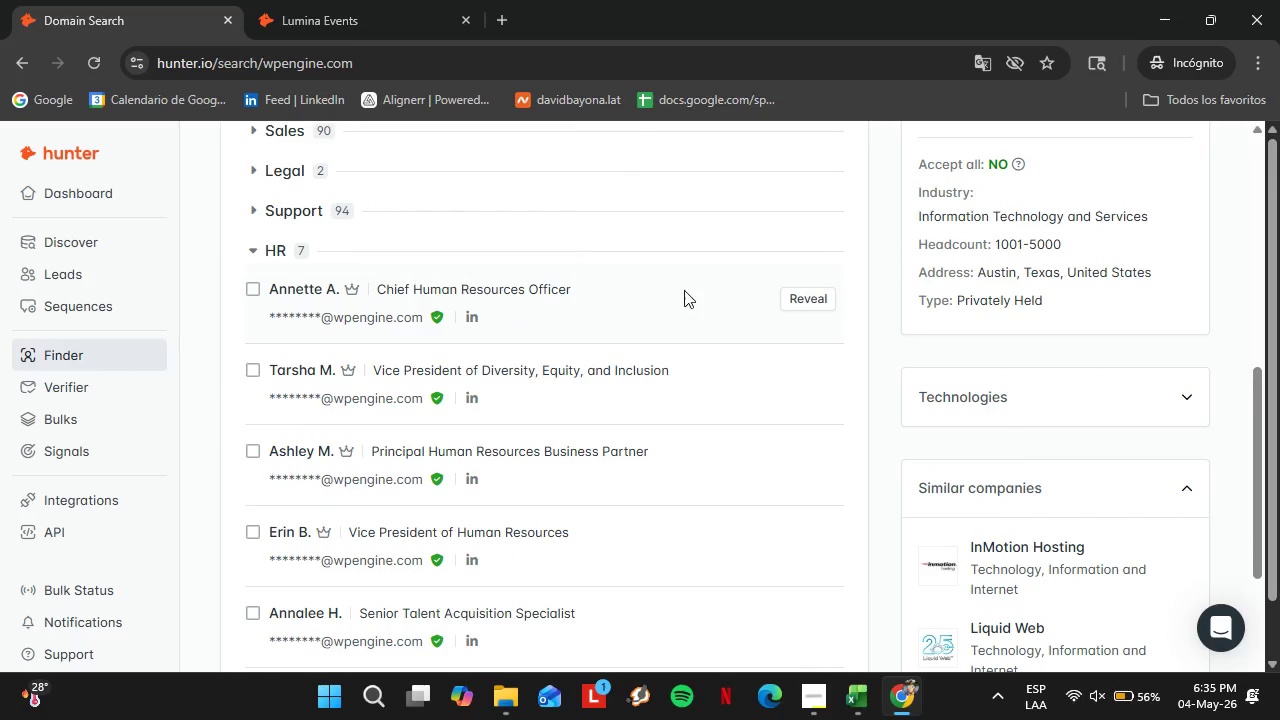 
left_click([807, 294])
 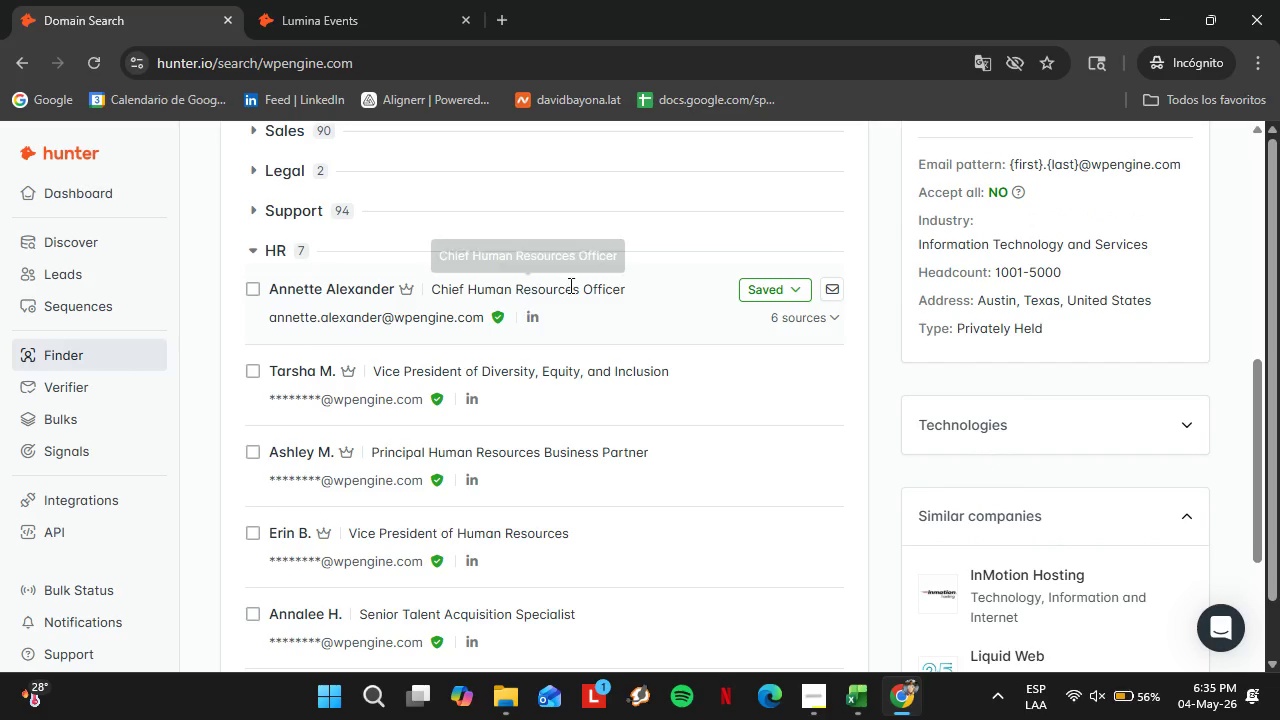 
left_click([778, 294])
 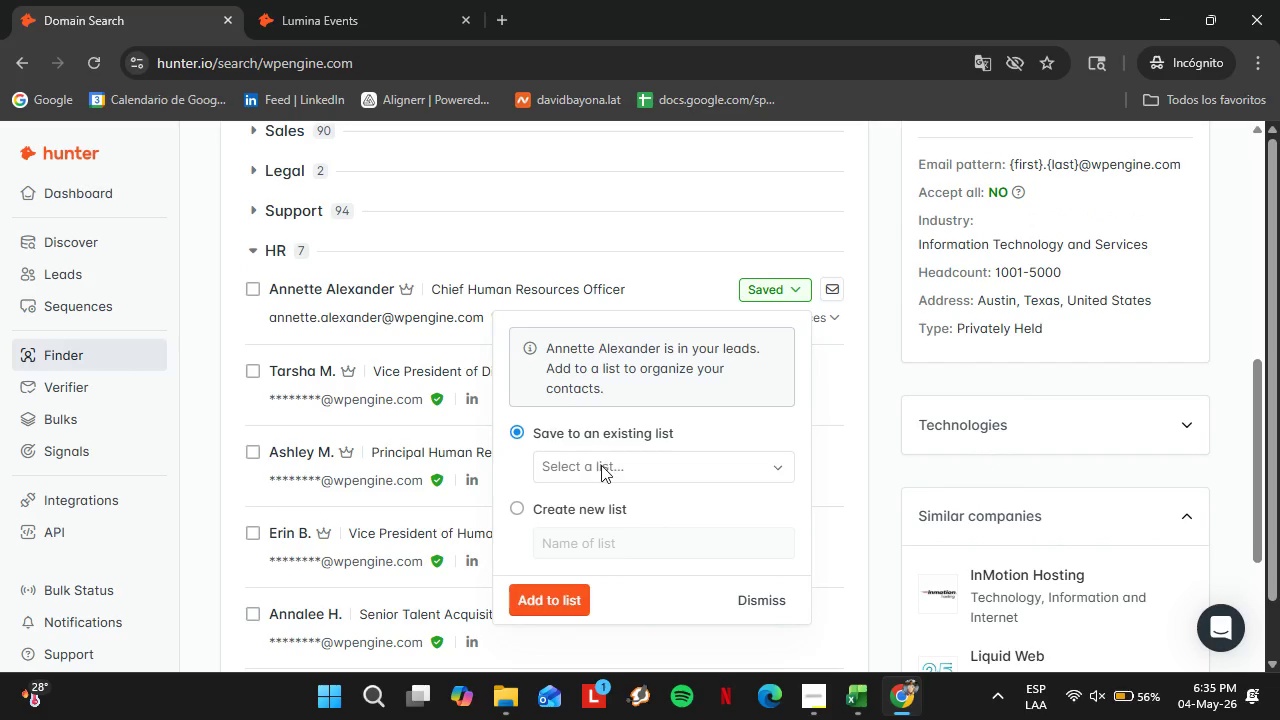 
left_click([601, 465])
 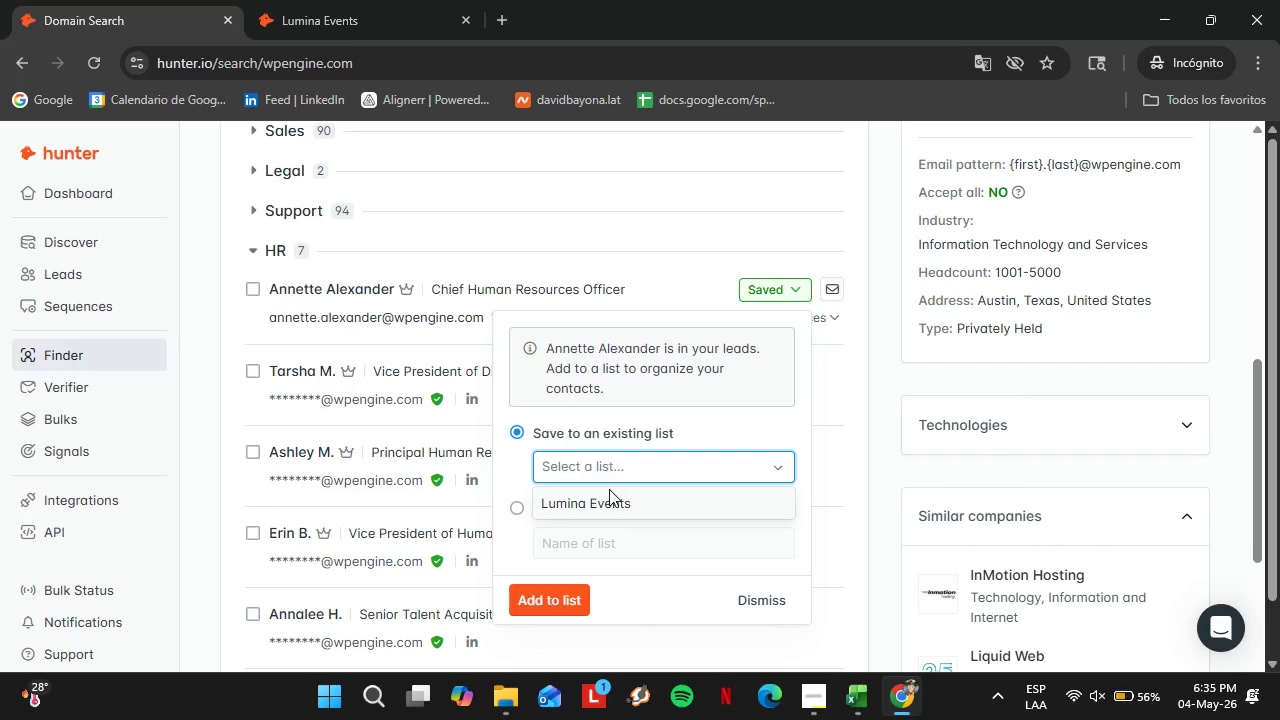 
left_click([609, 489])
 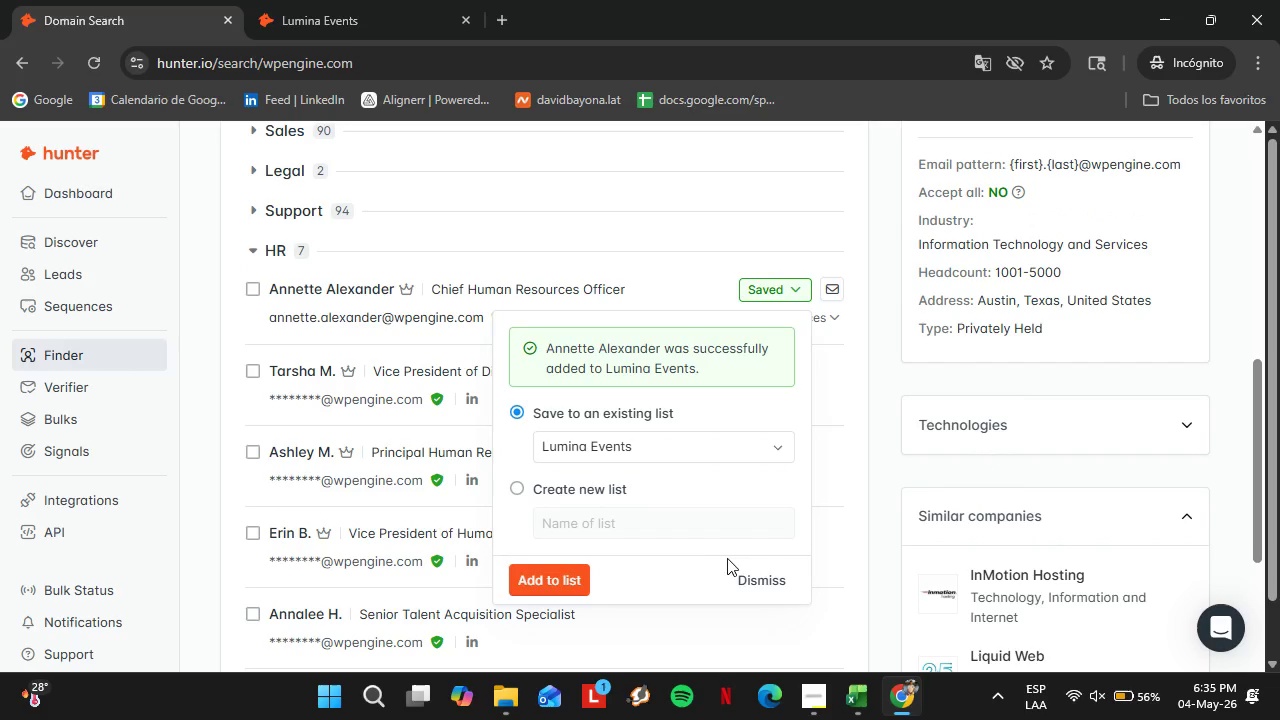 
left_click([762, 578])
 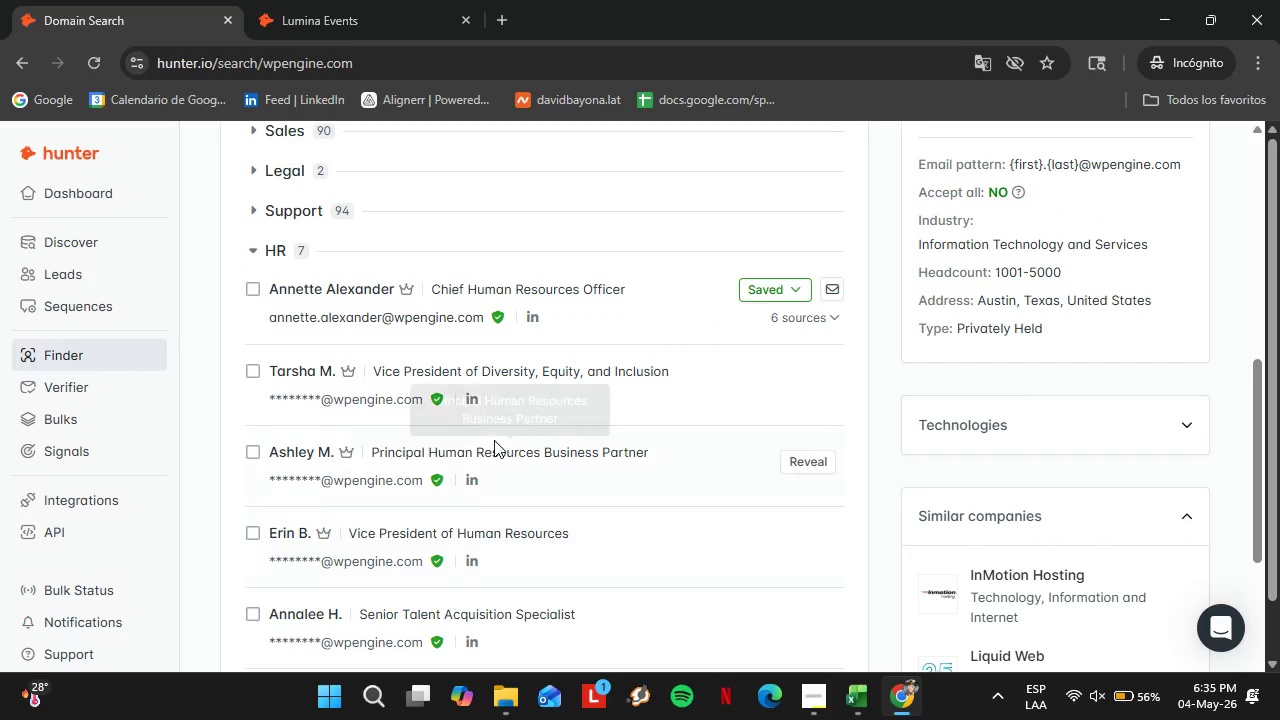 
scroll: coordinate [494, 440], scroll_direction: up, amount: 5.0
 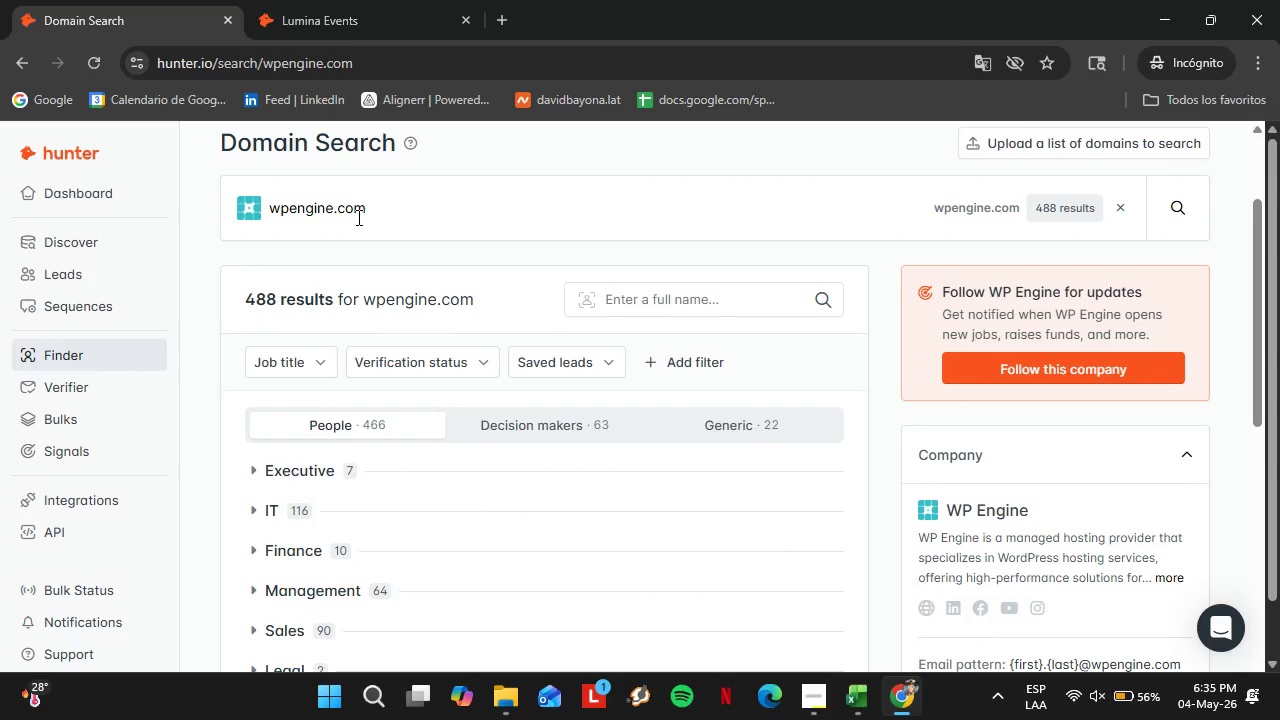 
double_click([357, 217])
 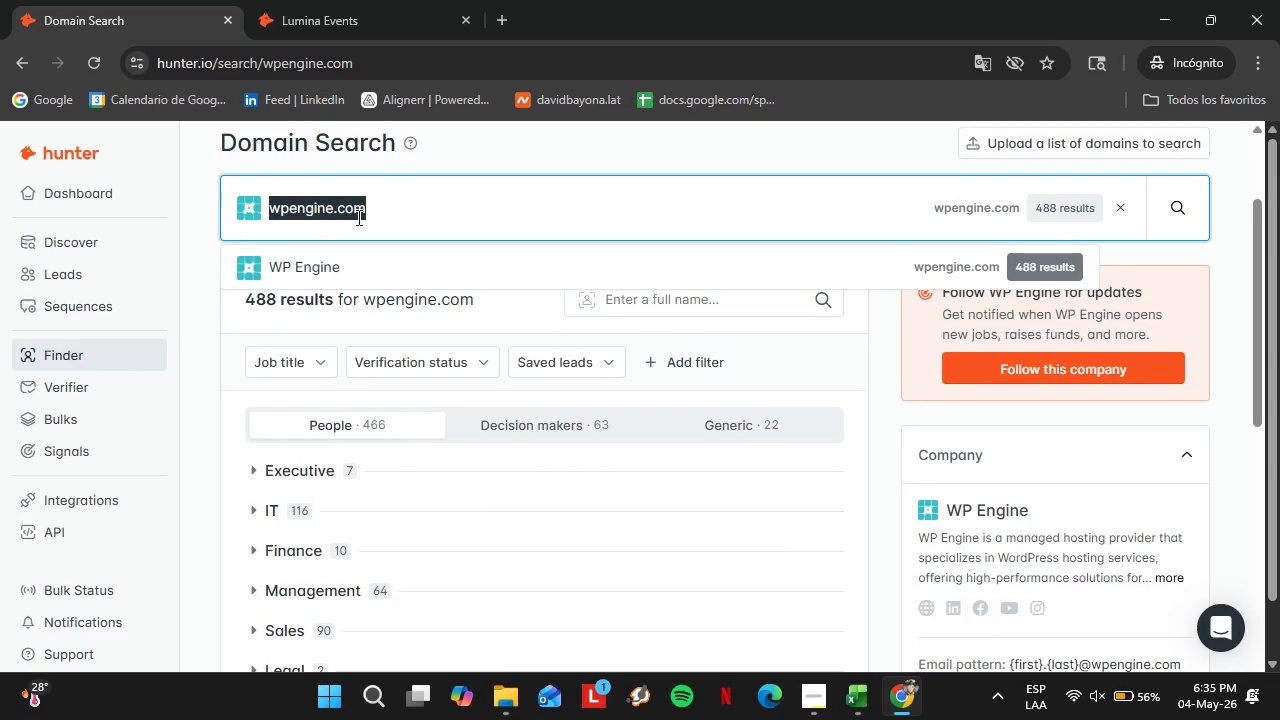 
triple_click([357, 217])
 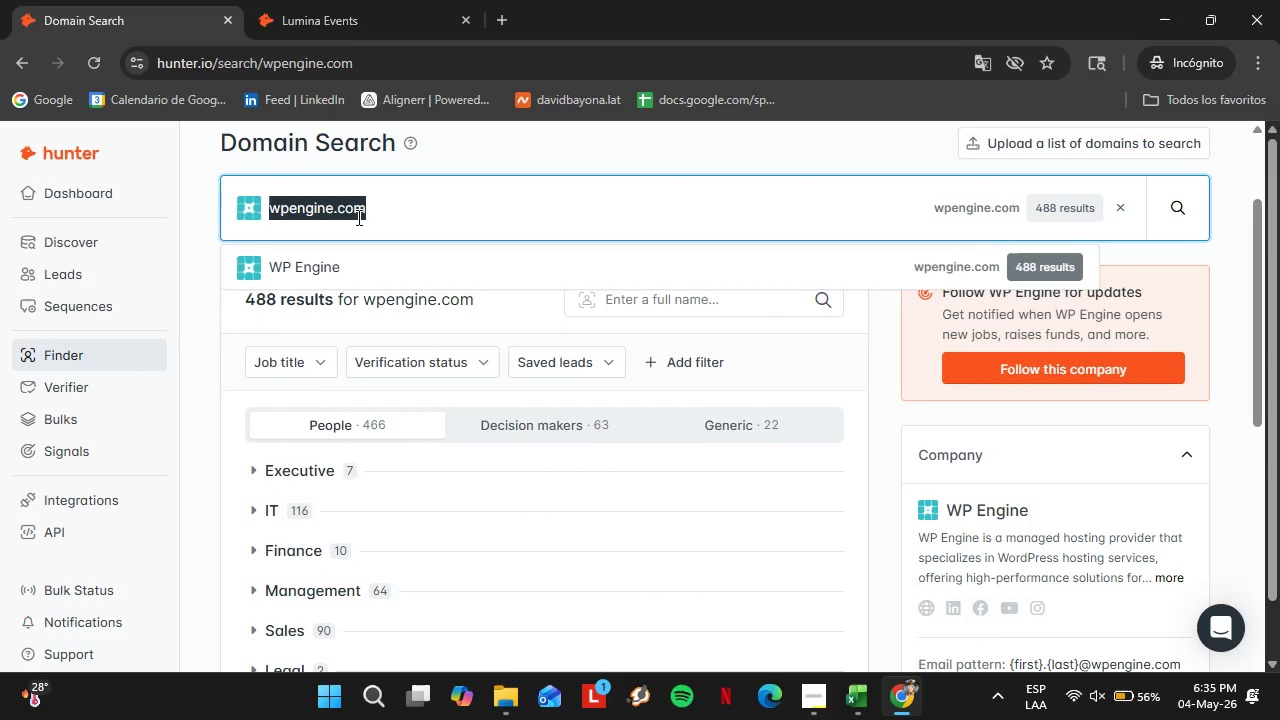 
type(kendra-scott.com)
 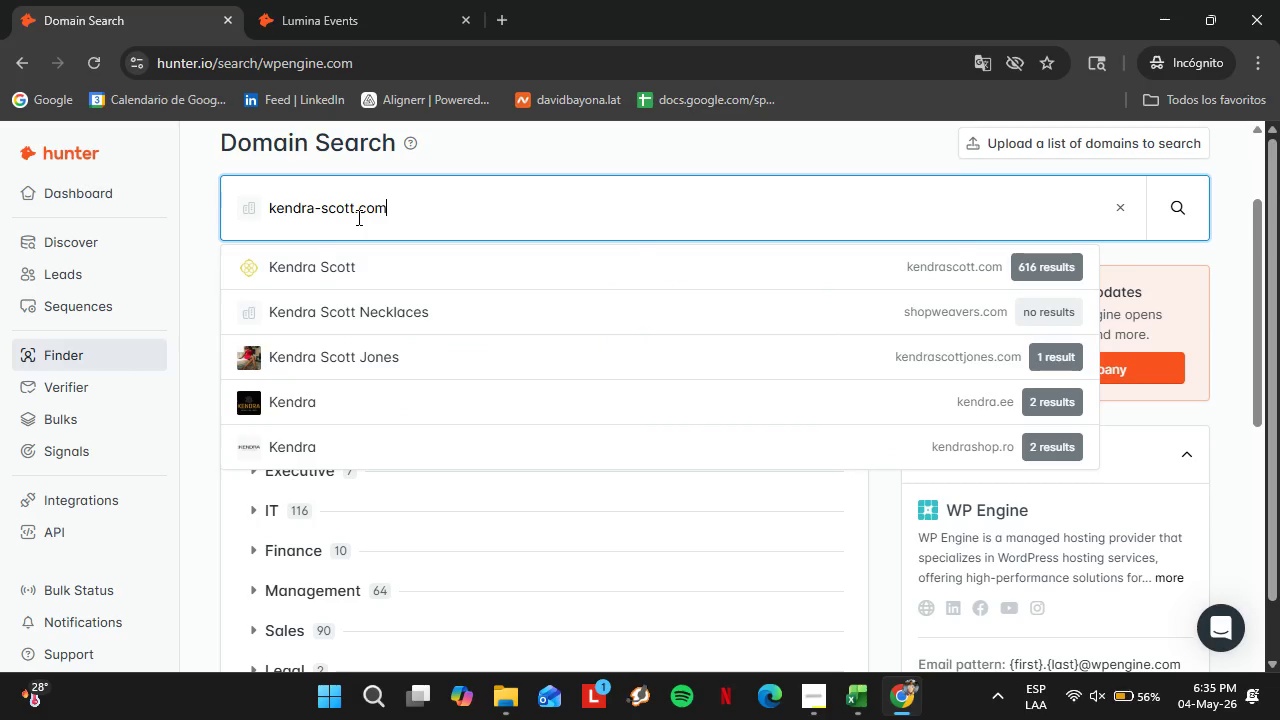 
key(ArrowDown)
 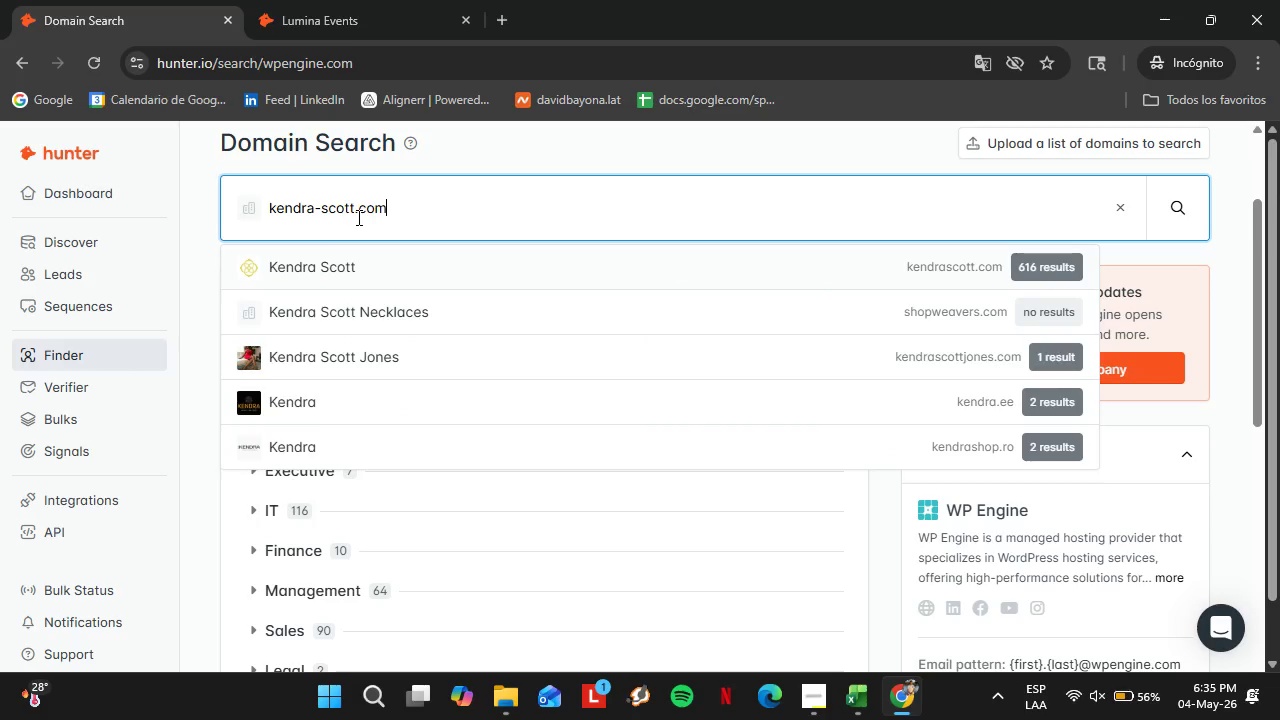 
key(Enter)
 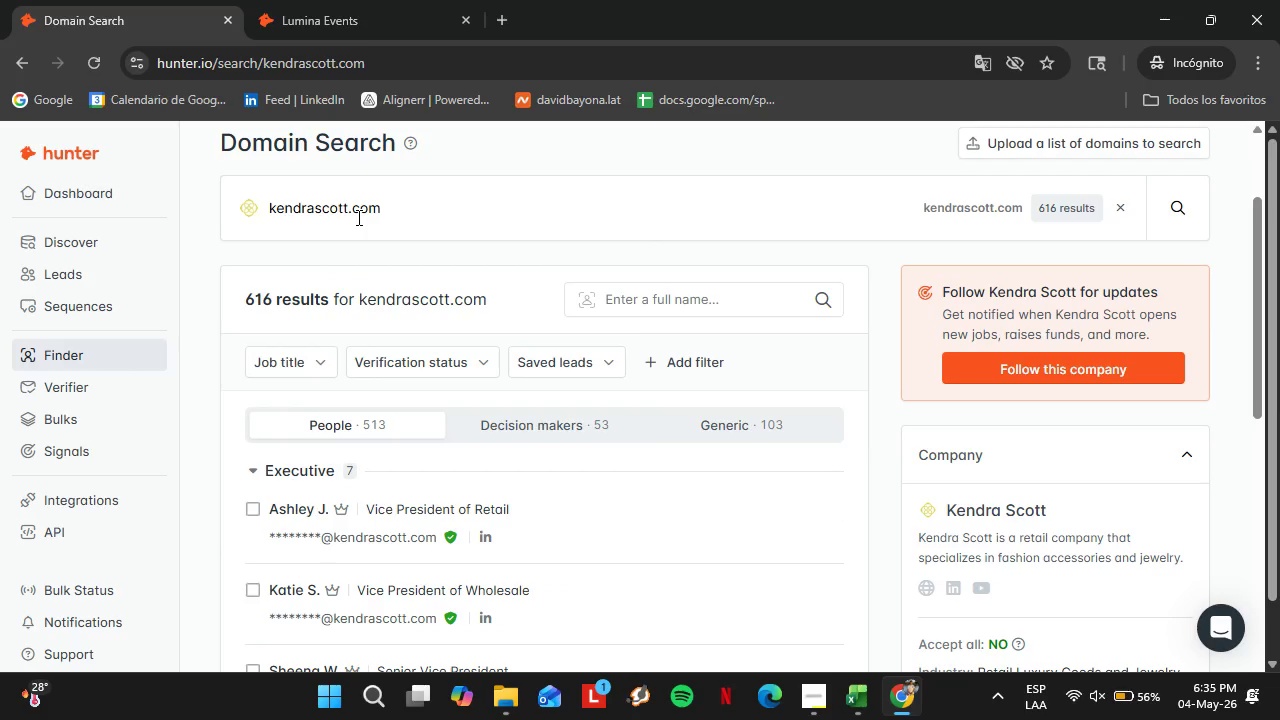 
wait(13.28)
 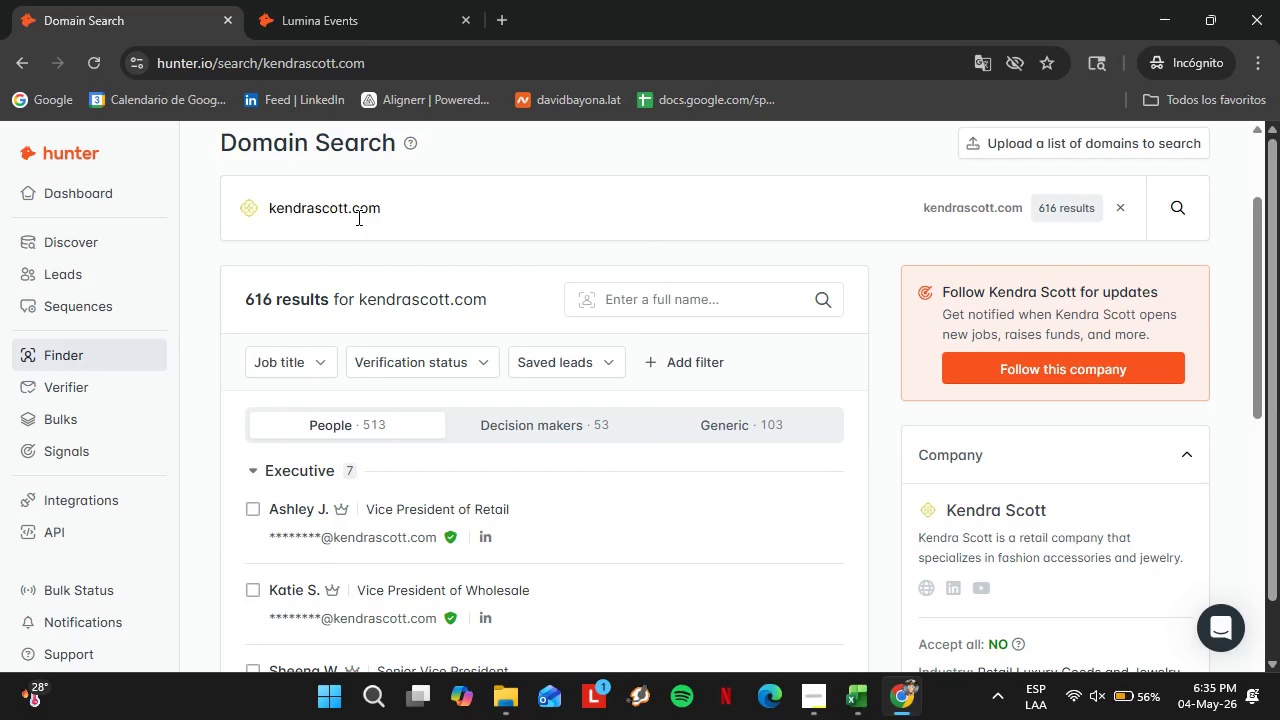 
scroll: coordinate [415, 396], scroll_direction: down, amount: 8.0
 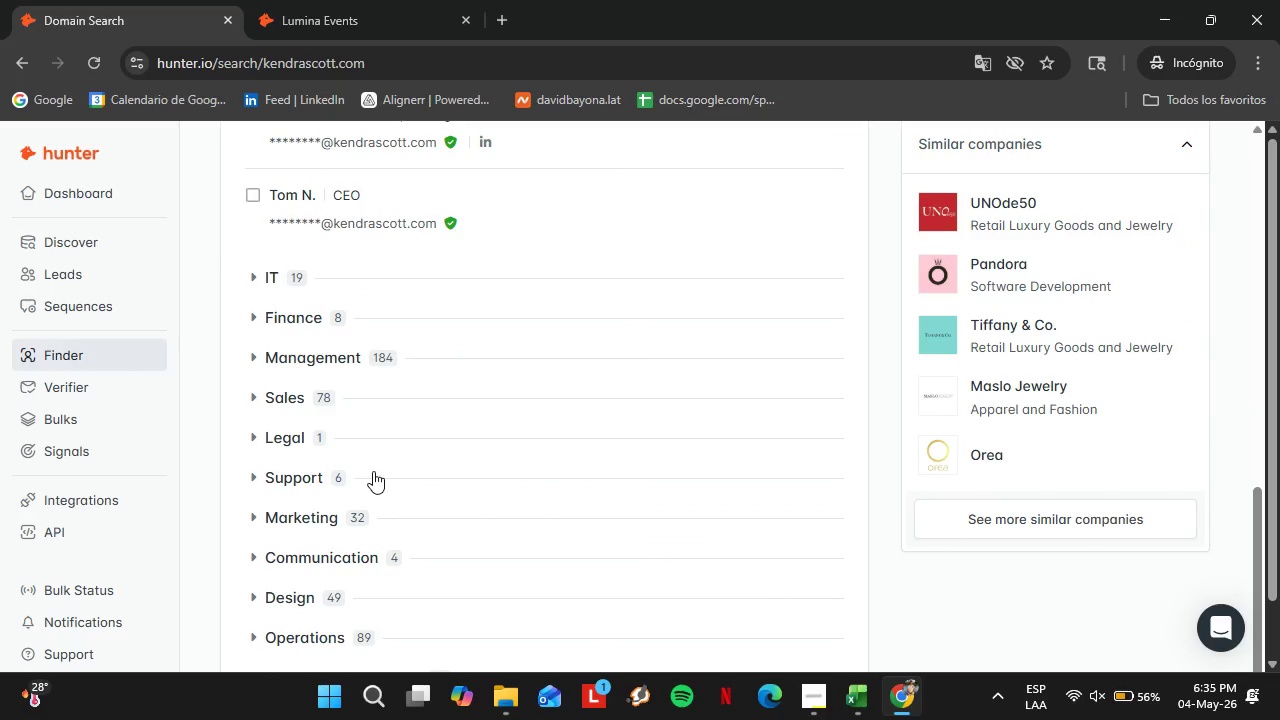 
left_click([320, 475])
 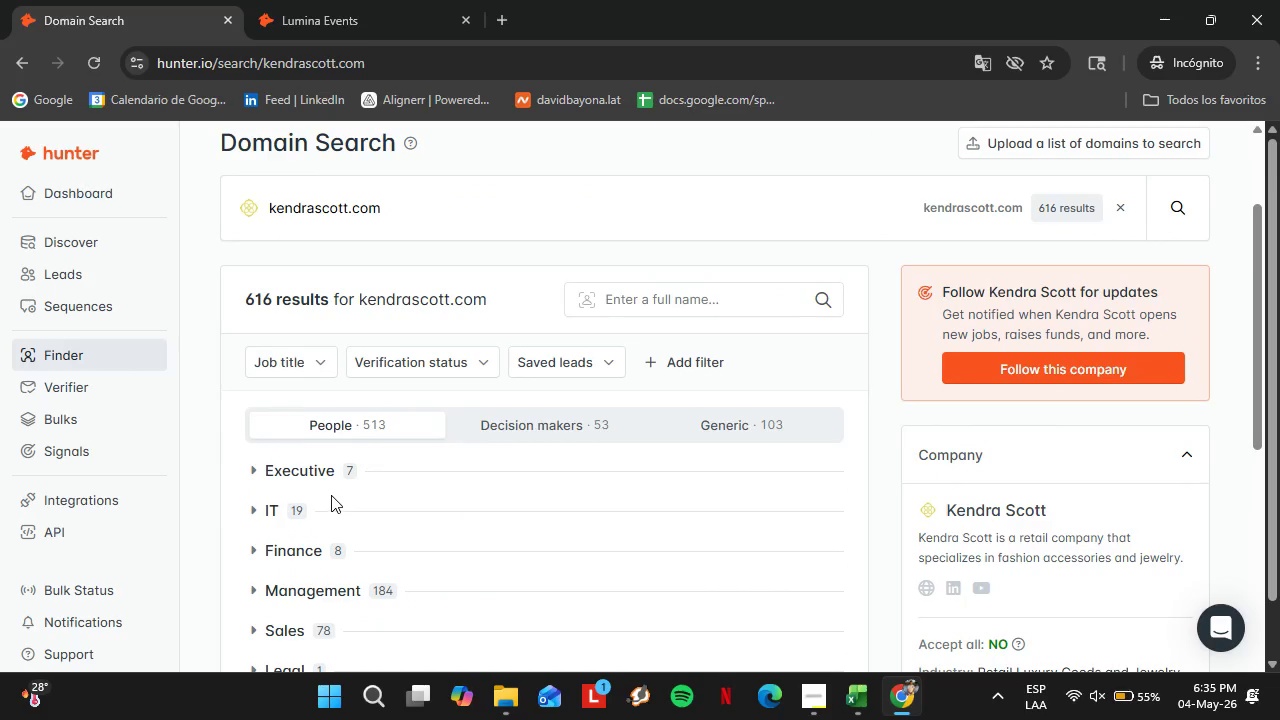 
scroll: coordinate [401, 424], scroll_direction: up, amount: 8.0
 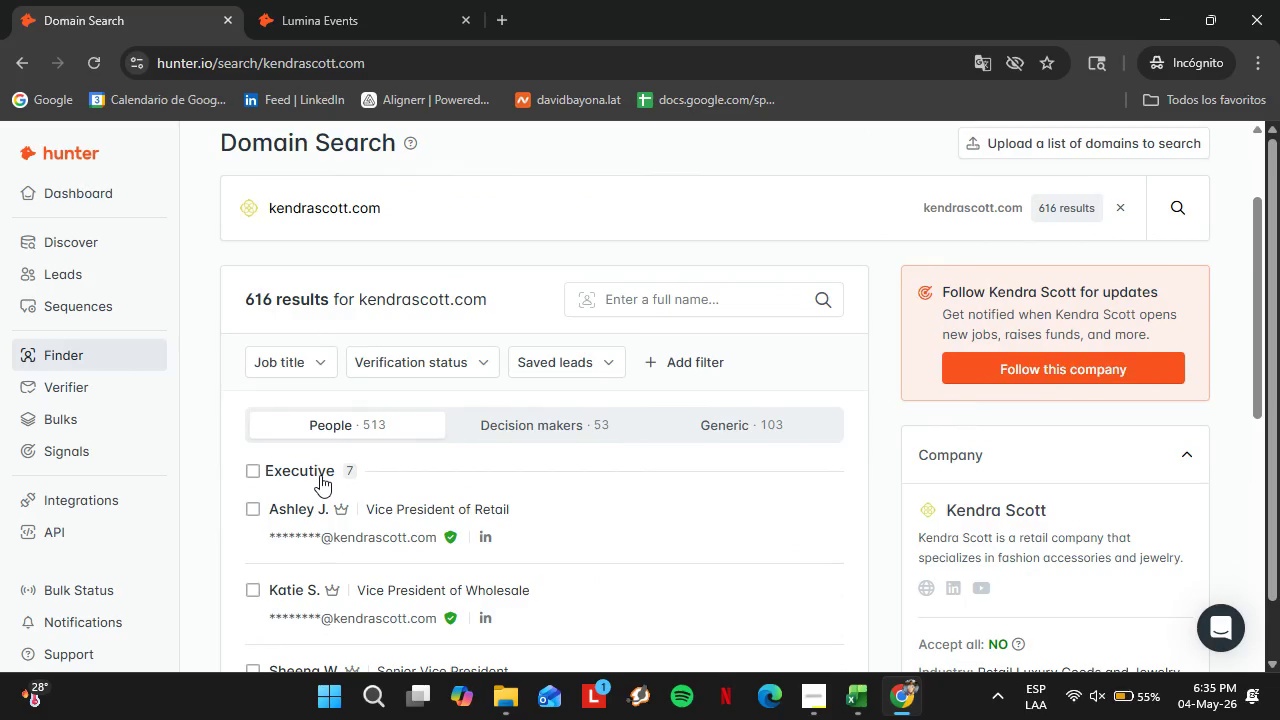 
scroll: coordinate [343, 492], scroll_direction: down, amount: 3.0
 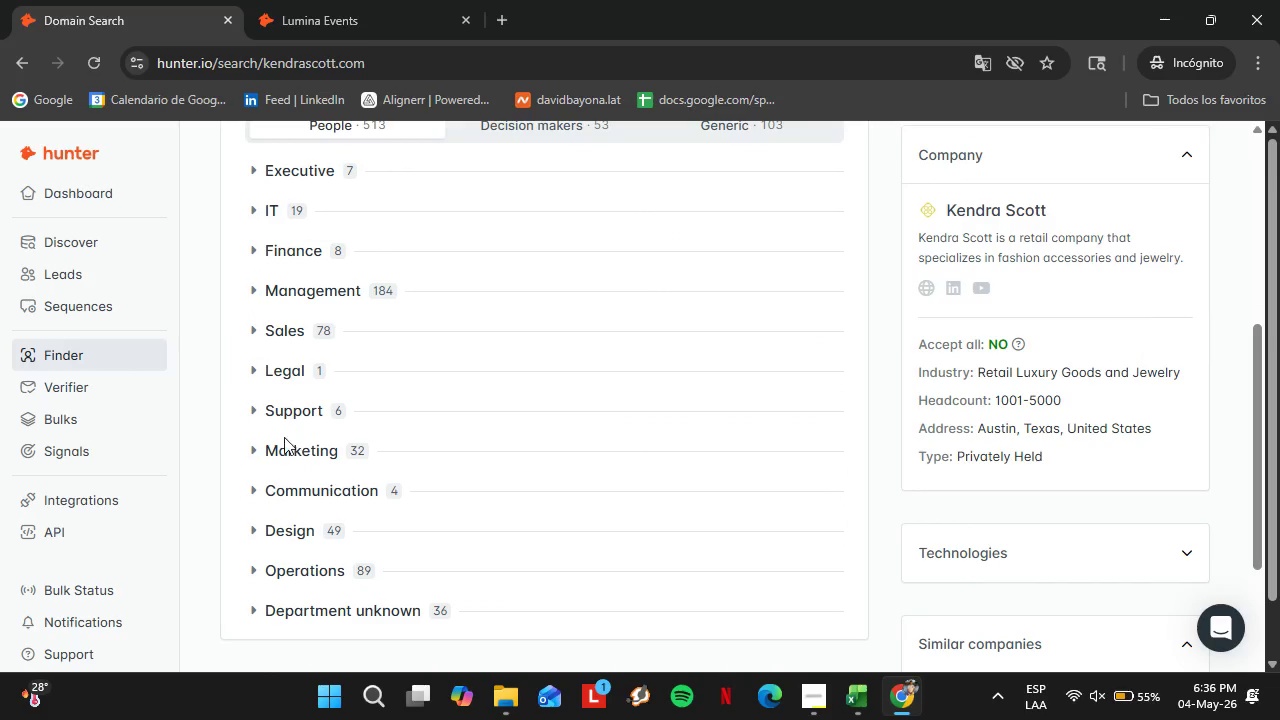 
left_click([293, 281])
 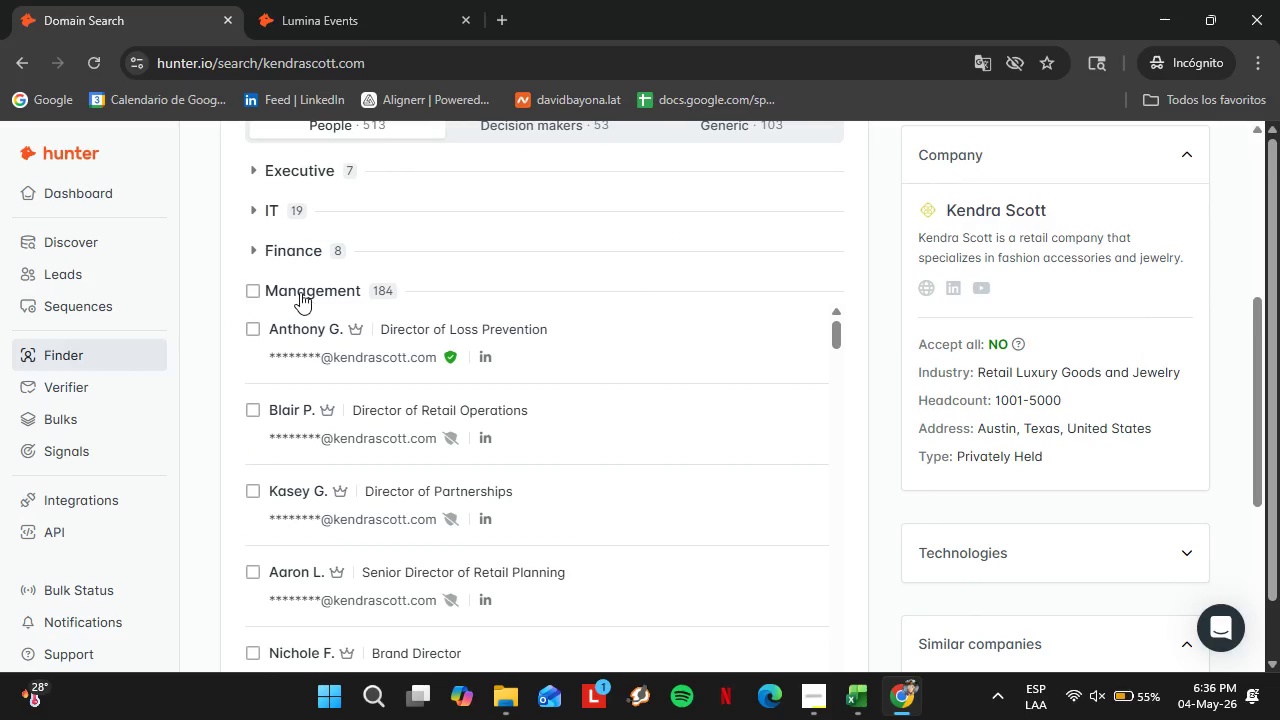 
left_click([300, 292])
 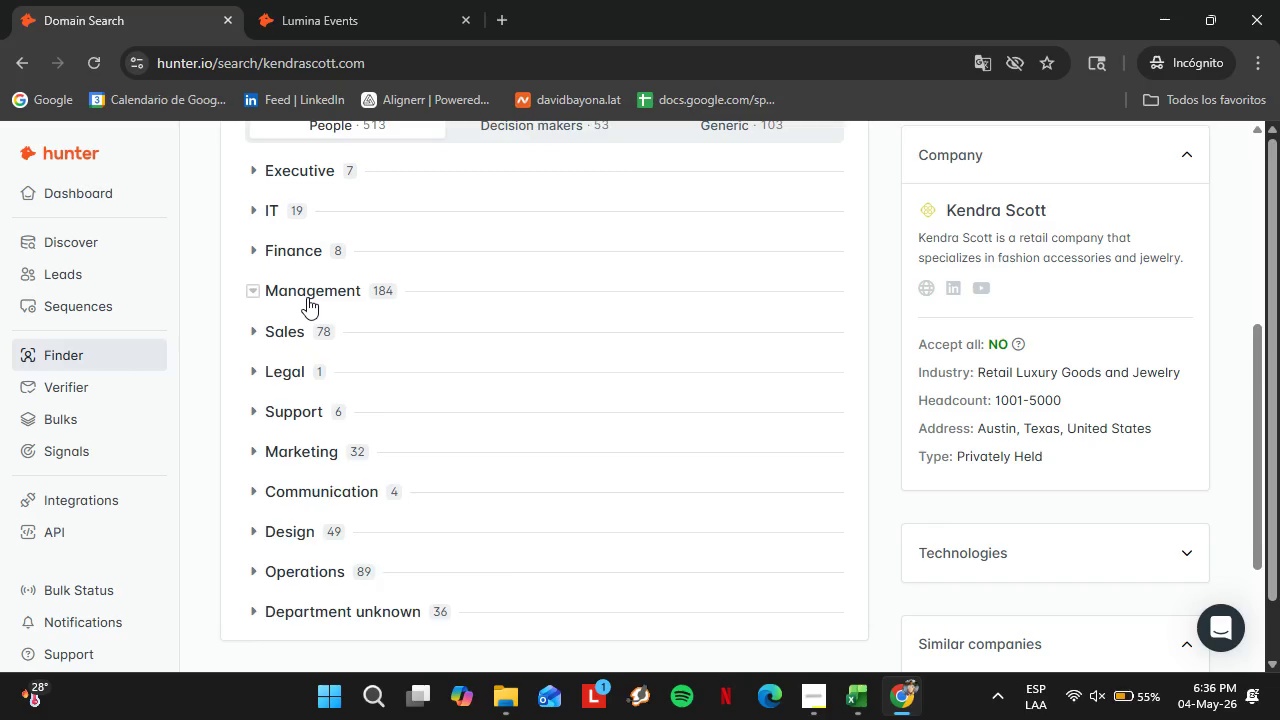 
double_click([307, 297])
 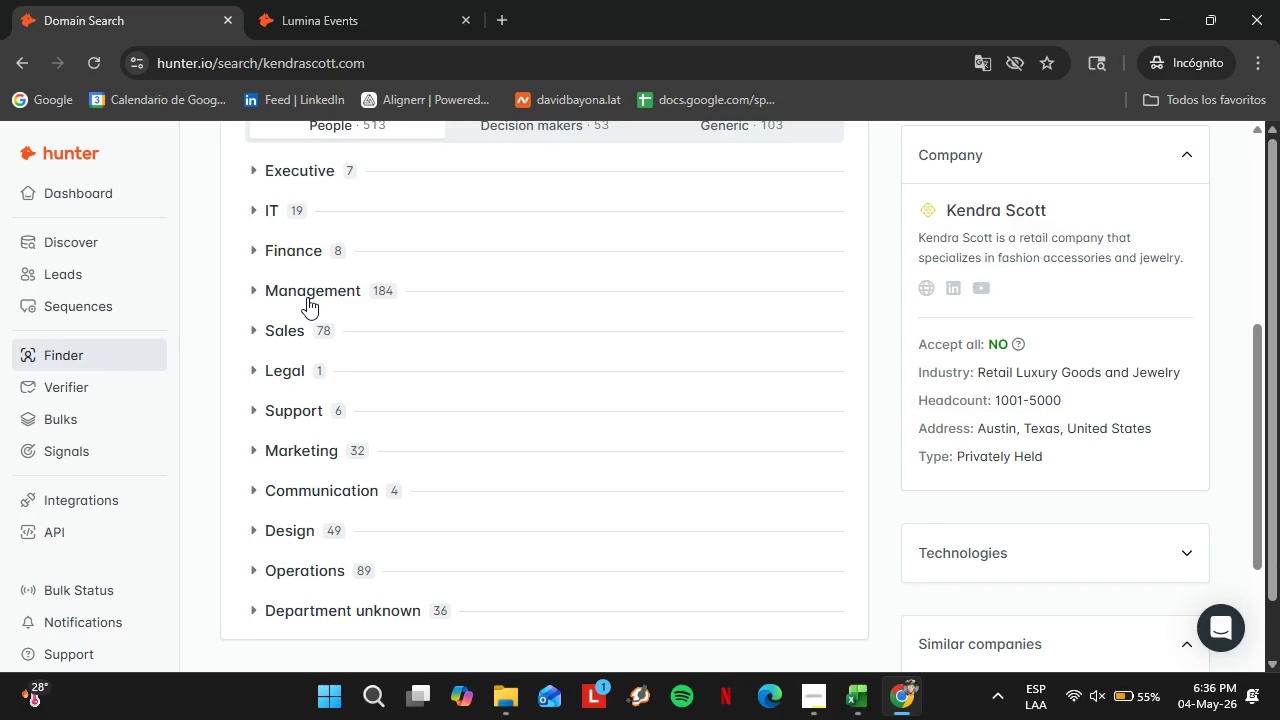 
wait(25.59)
 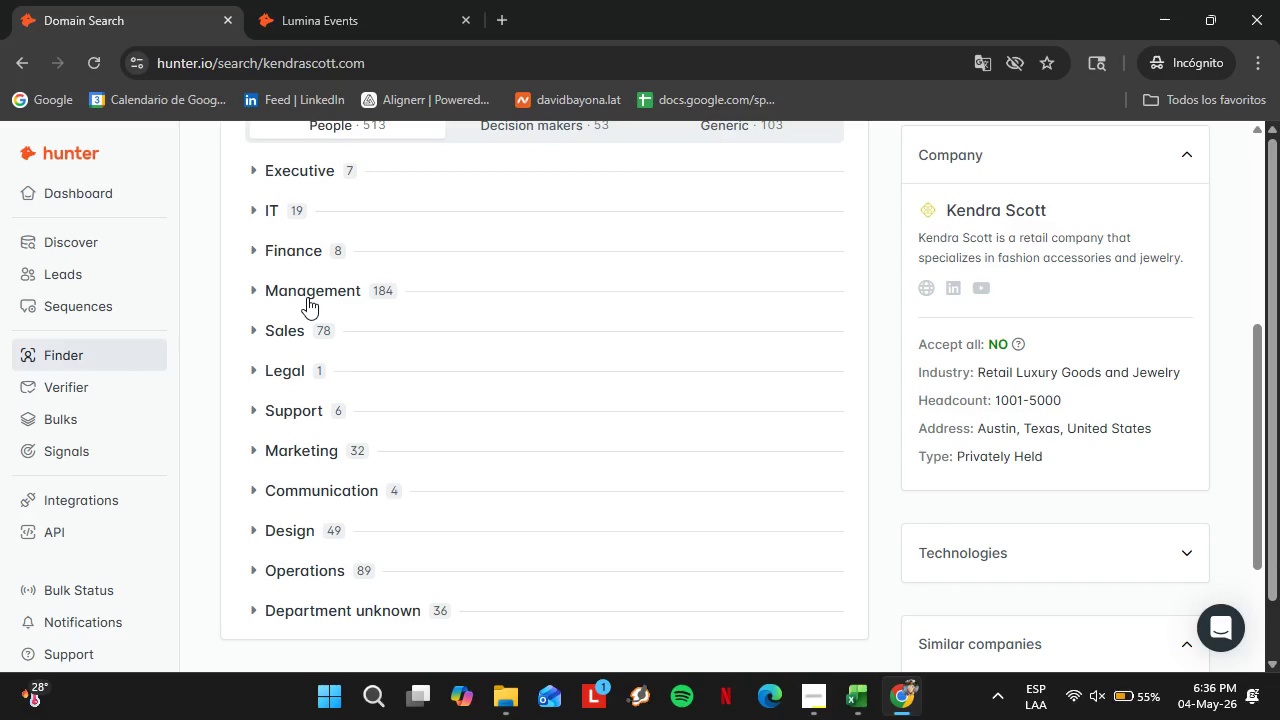 
scroll: coordinate [396, 342], scroll_direction: up, amount: 3.0
 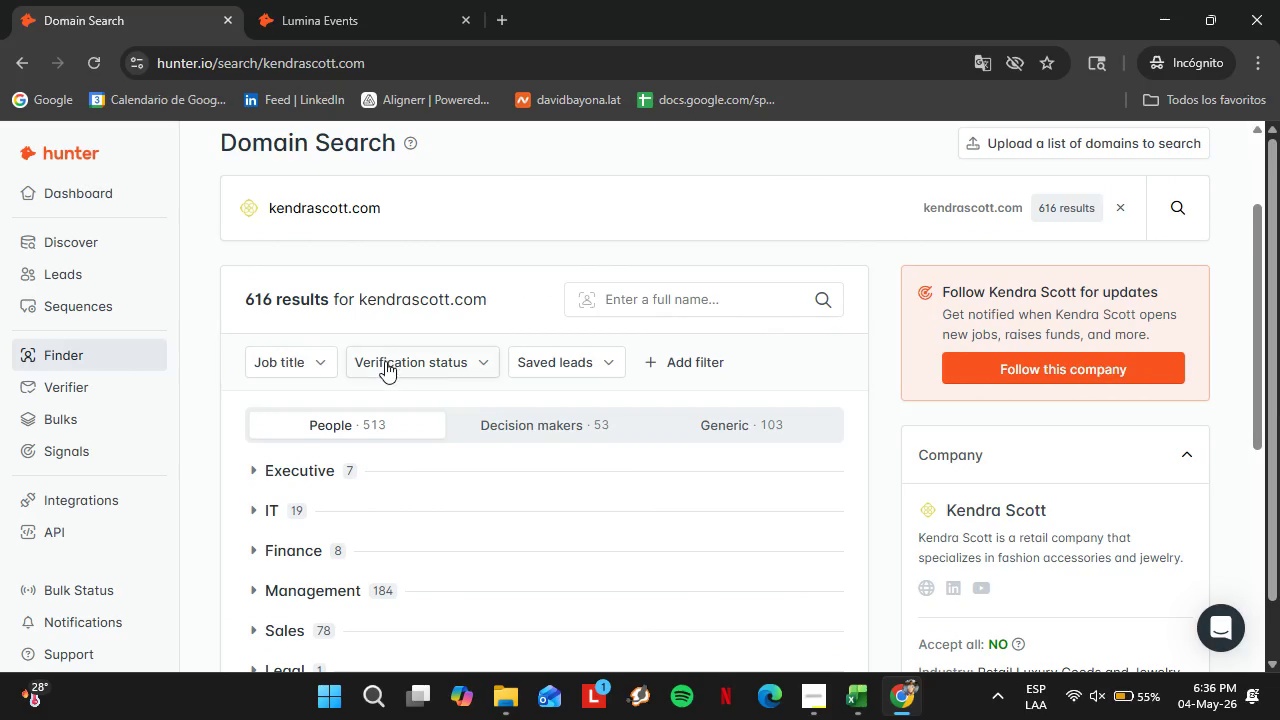 
scroll: coordinate [385, 361], scroll_direction: down, amount: 1.0
 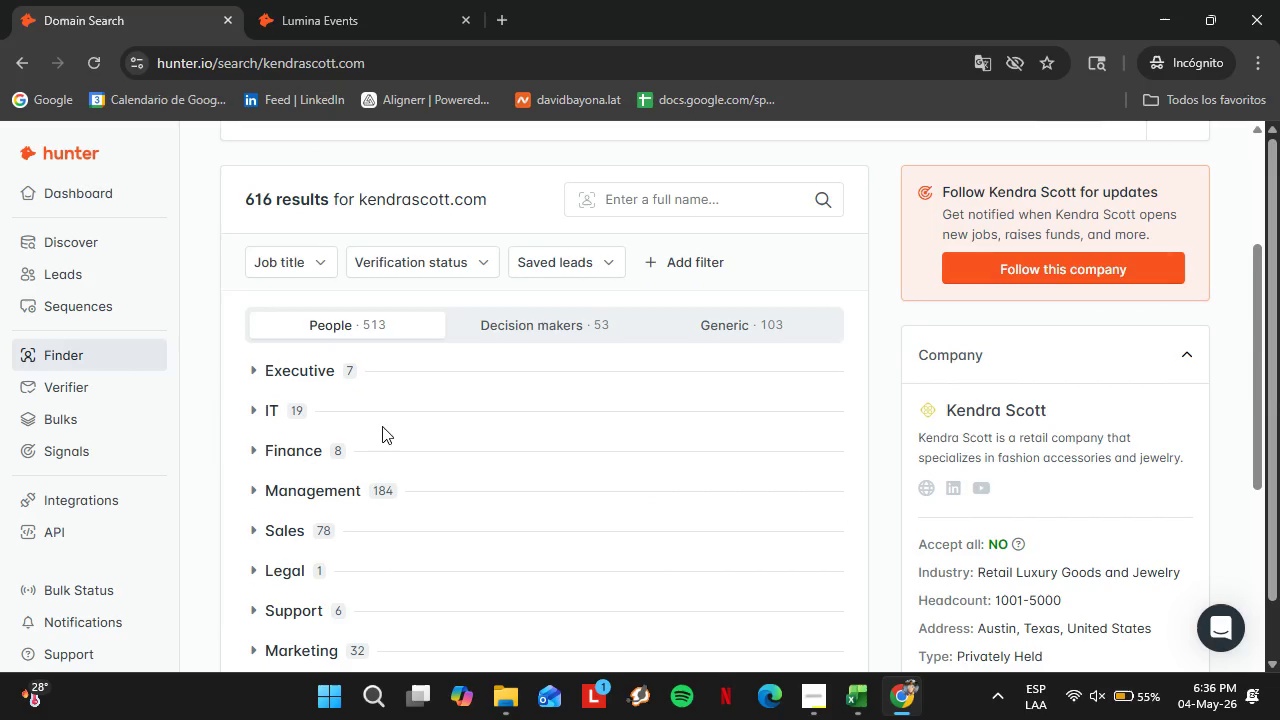 
left_click([341, 383])
 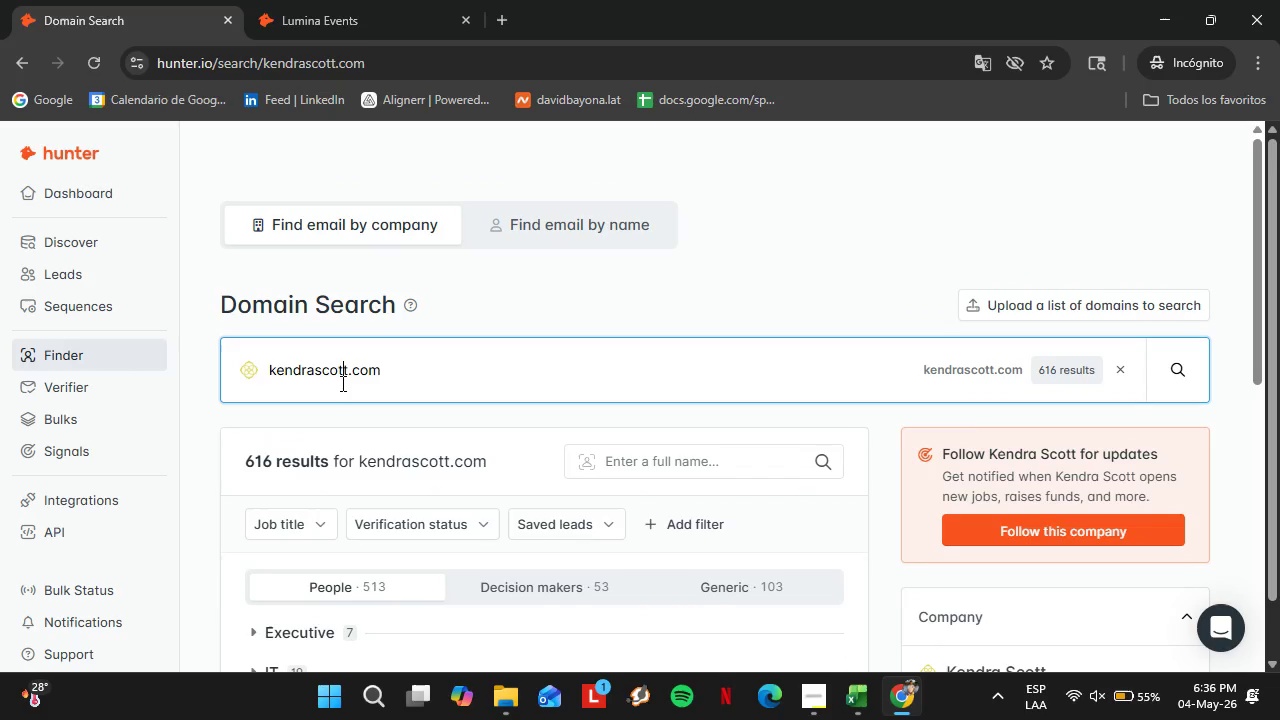 
scroll: coordinate [374, 432], scroll_direction: up, amount: 3.0
 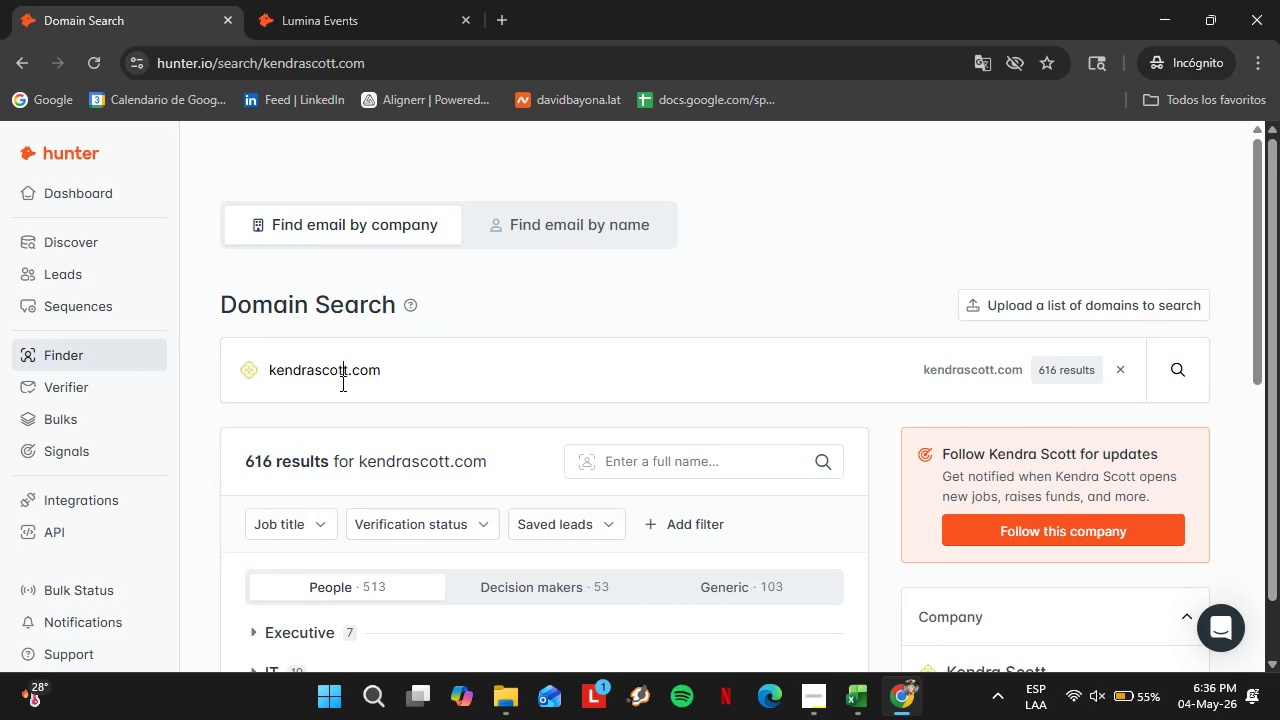 
double_click([341, 383])
 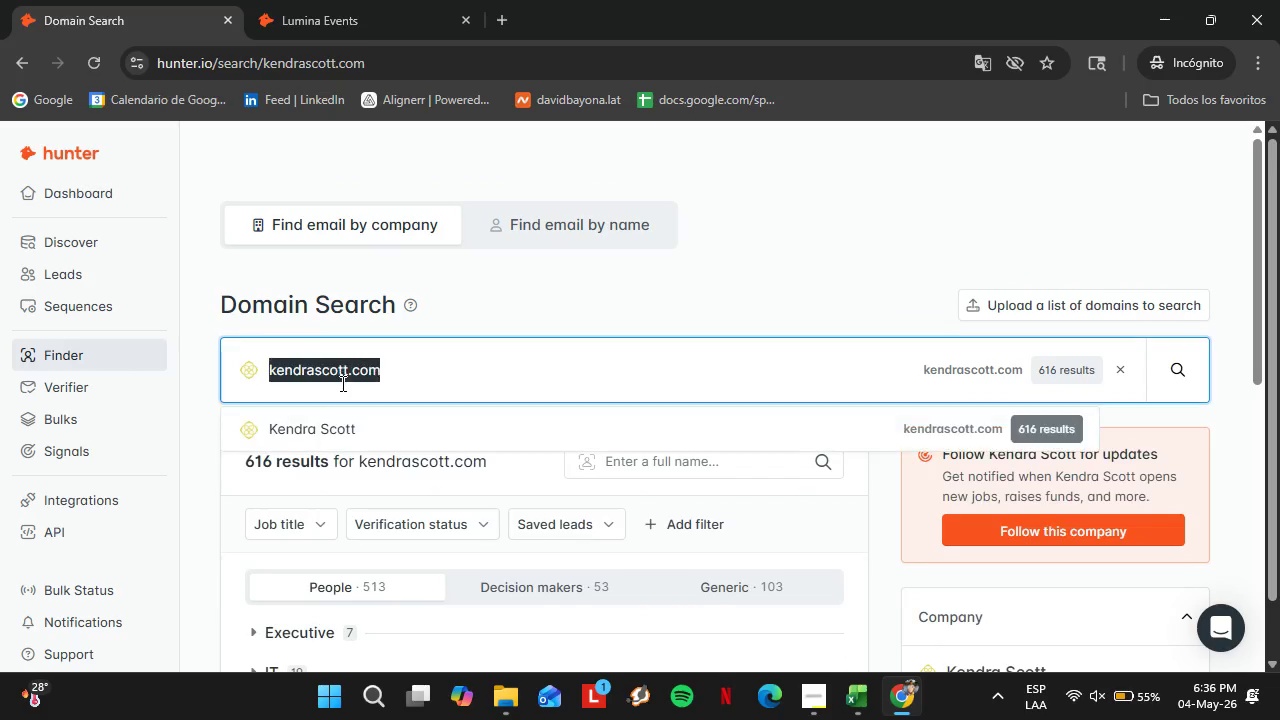 
triple_click([341, 383])
 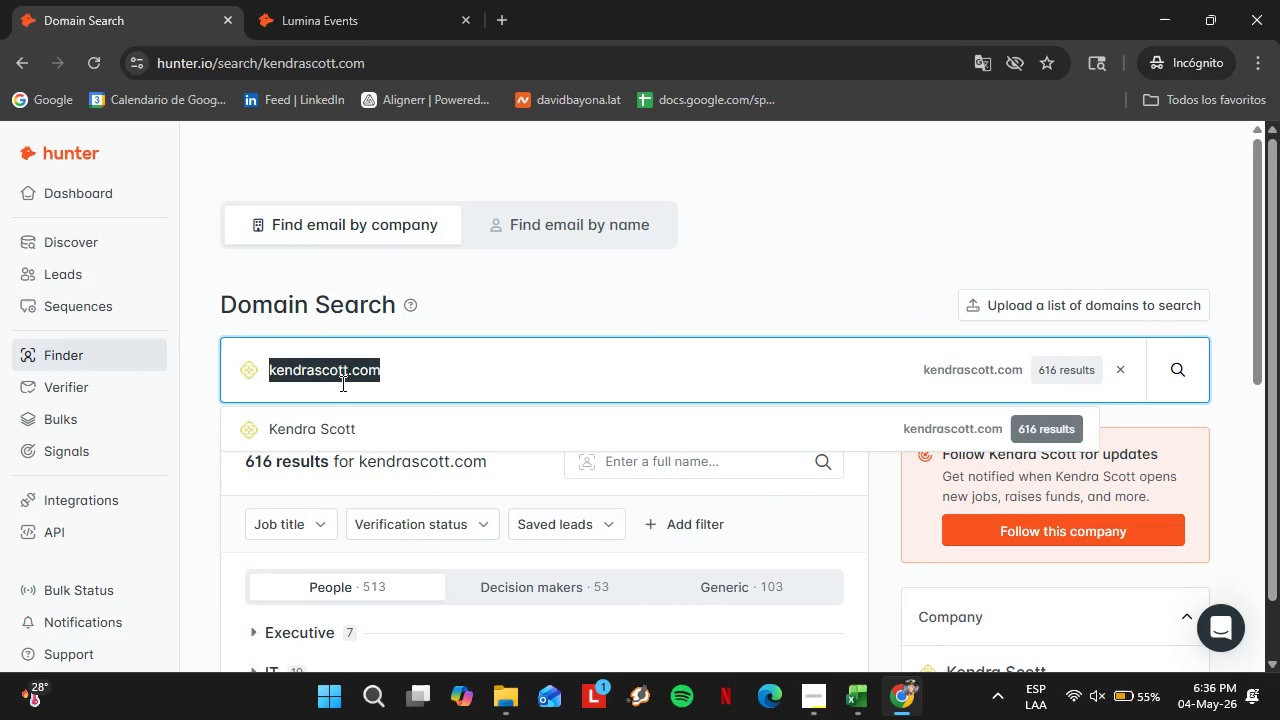 
type(favor.com)
 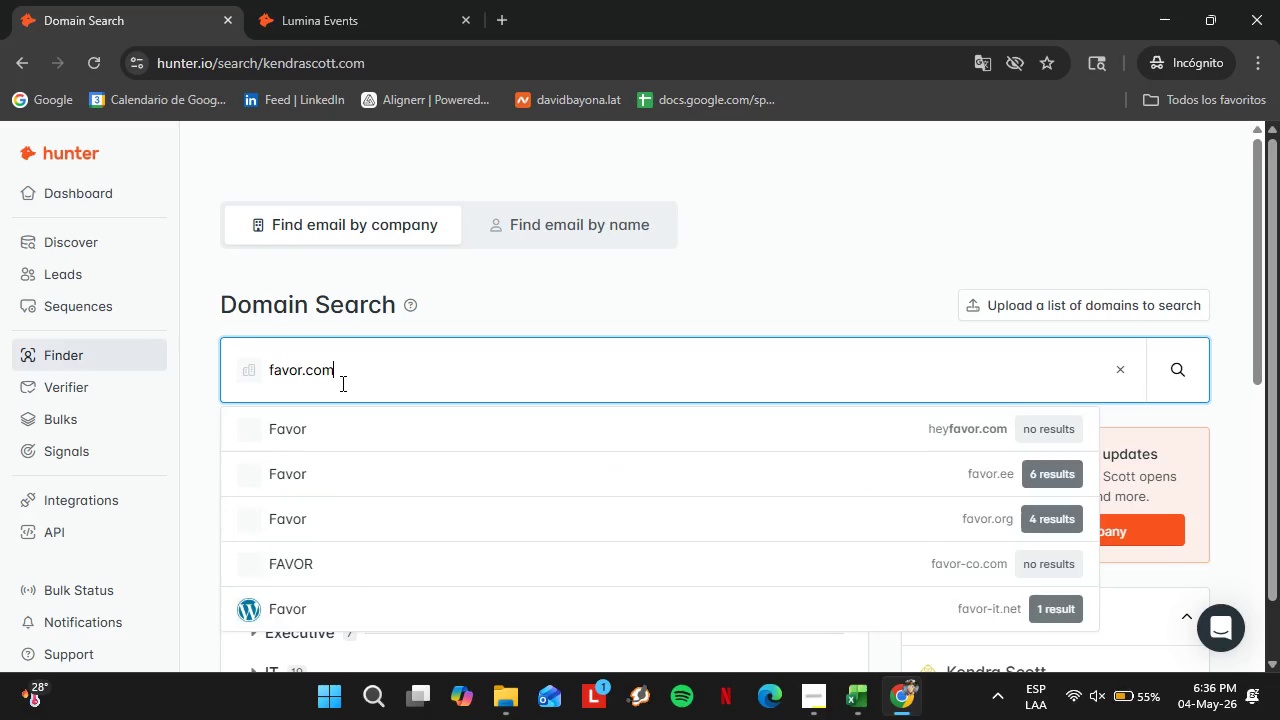 
key(Enter)
 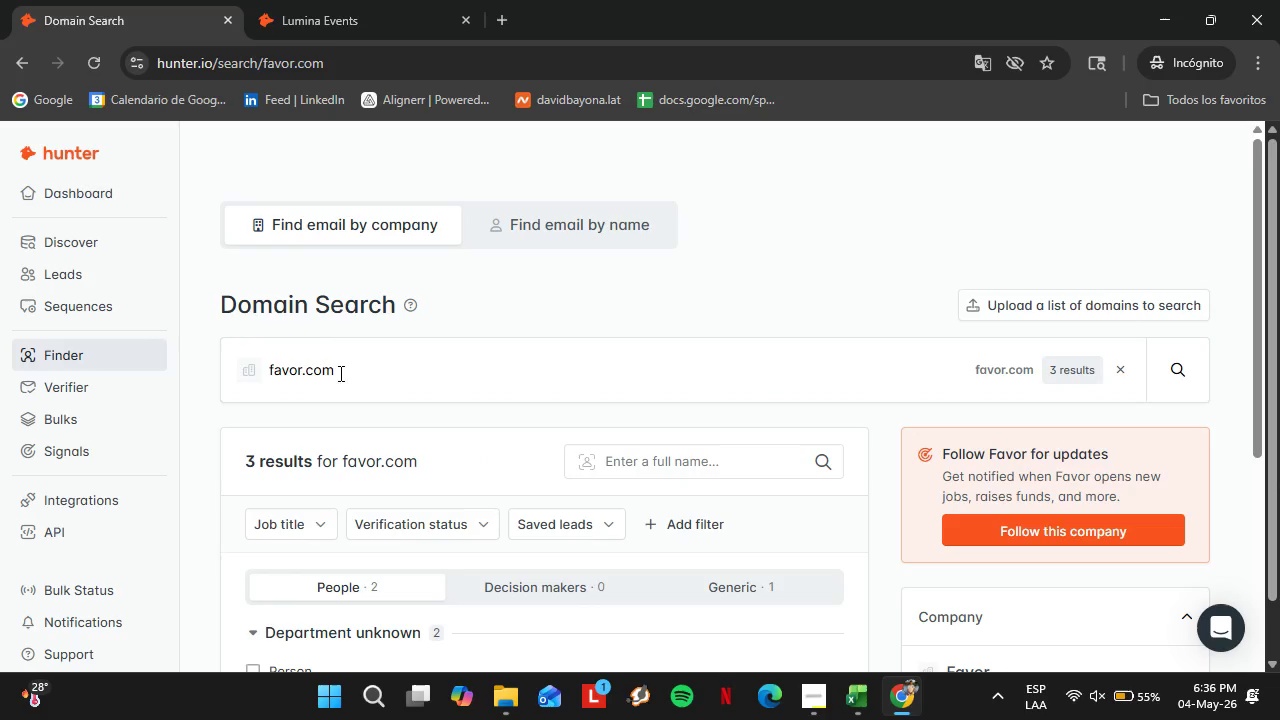 
scroll: coordinate [377, 393], scroll_direction: none, amount: 0.0
 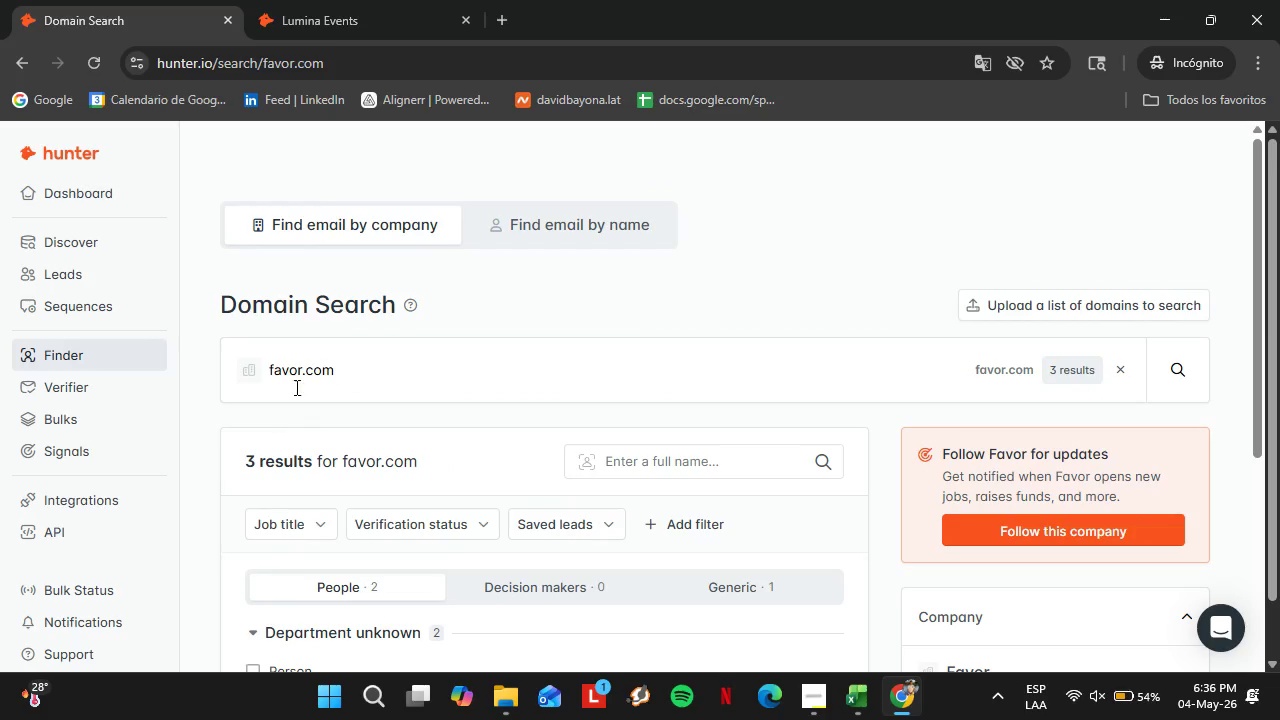 
double_click([297, 379])
 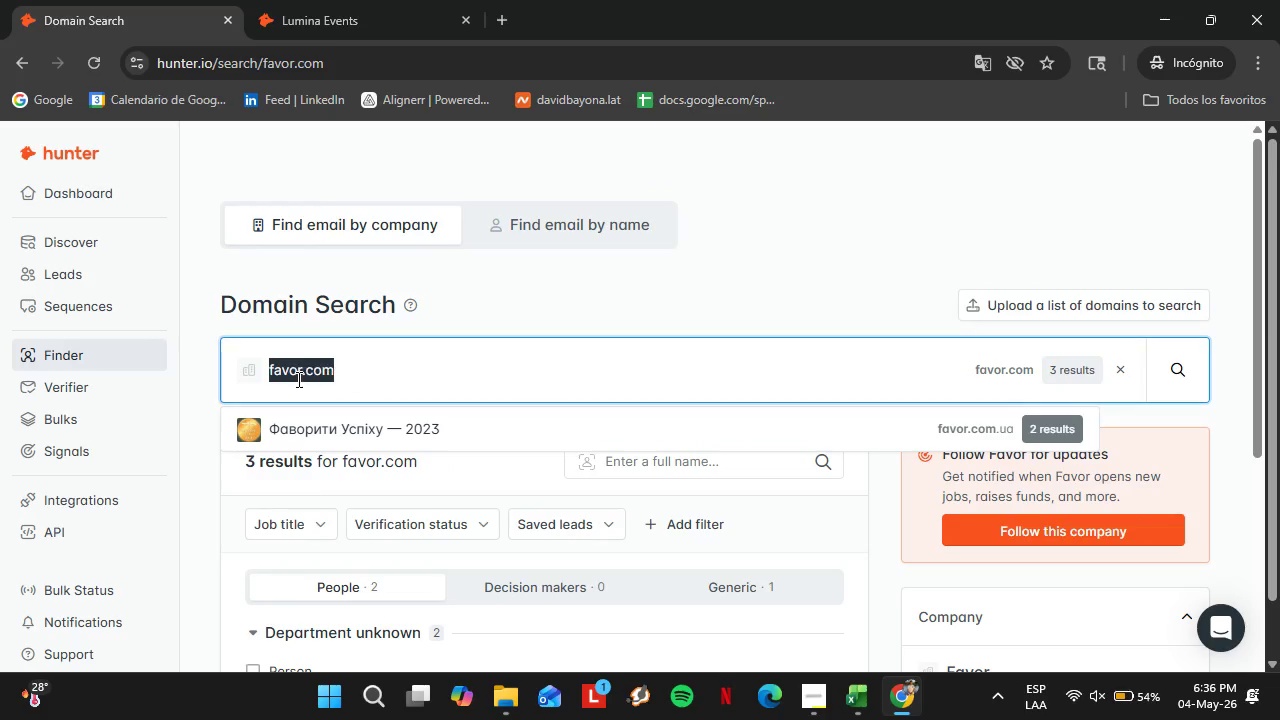 
triple_click([297, 379])
 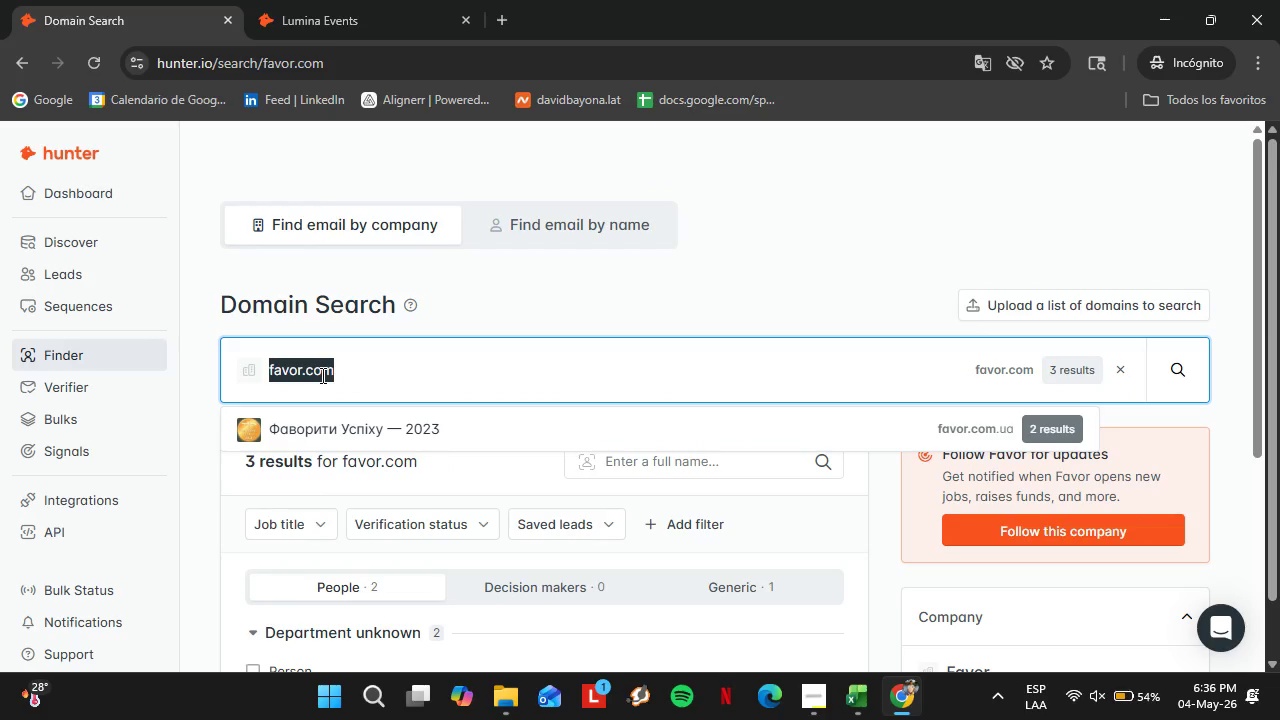 
type(shipwell.com)
 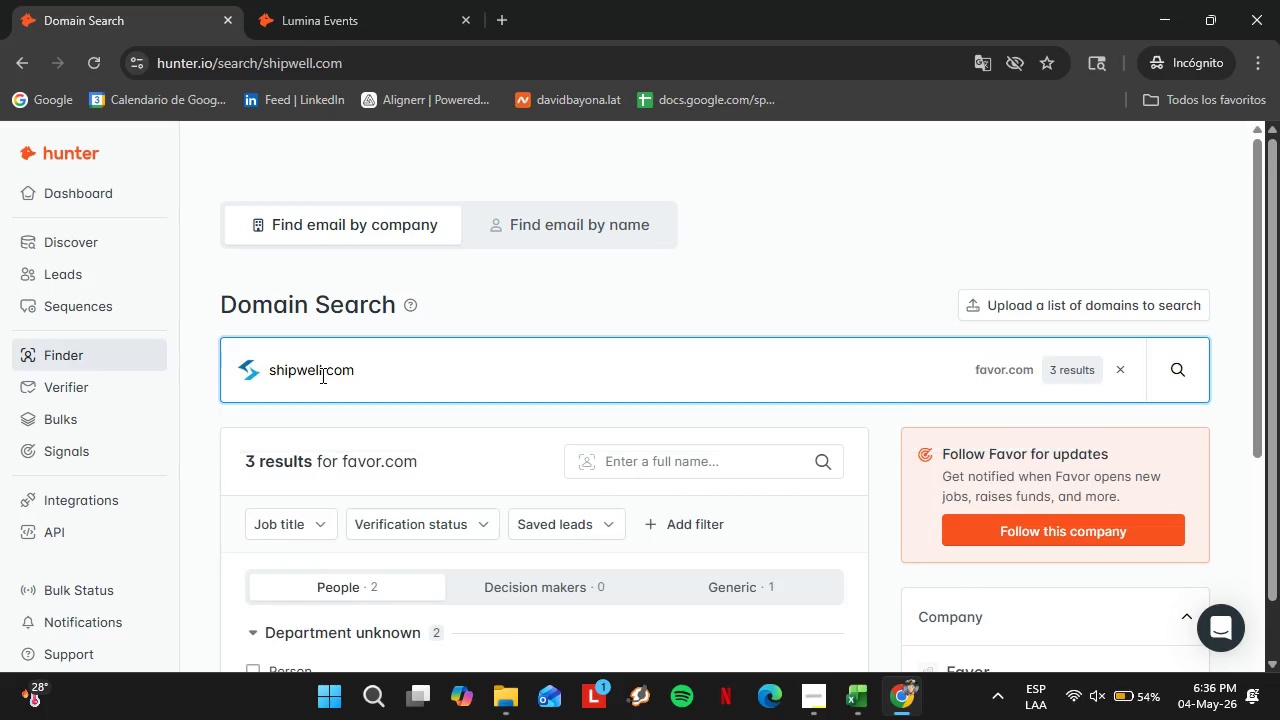 
key(Enter)
 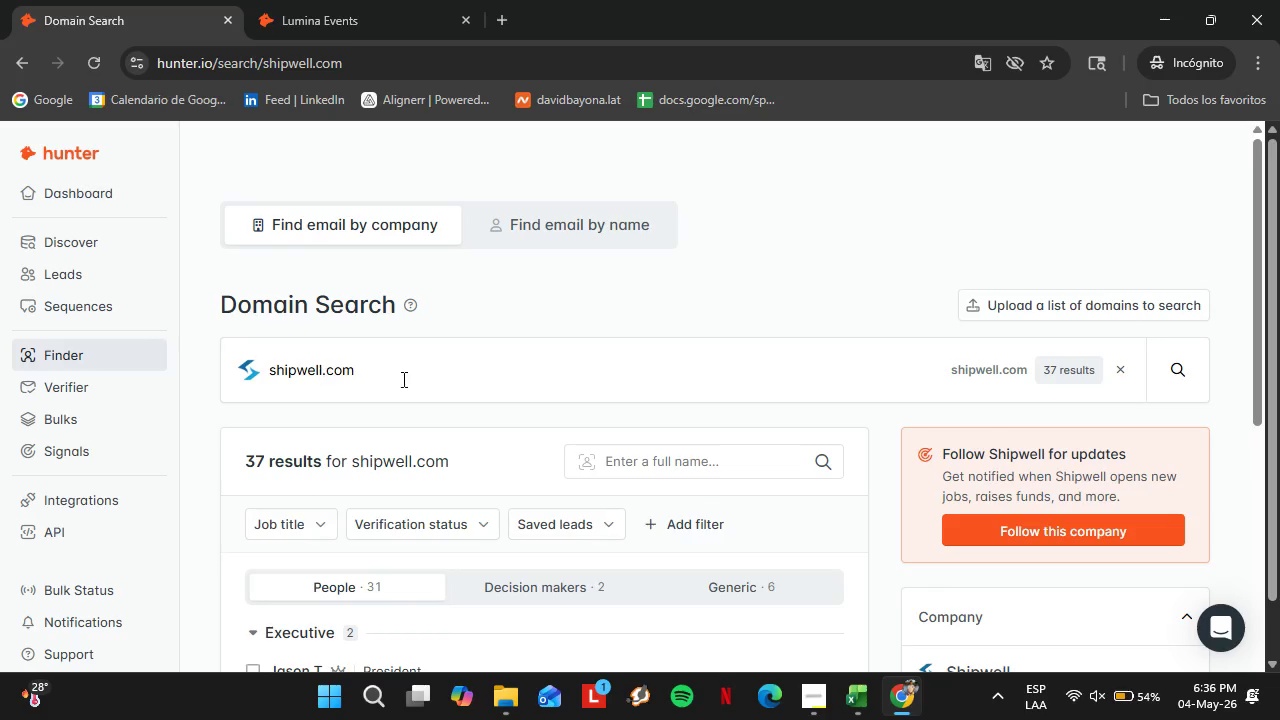 
scroll: coordinate [317, 504], scroll_direction: down, amount: 5.0
 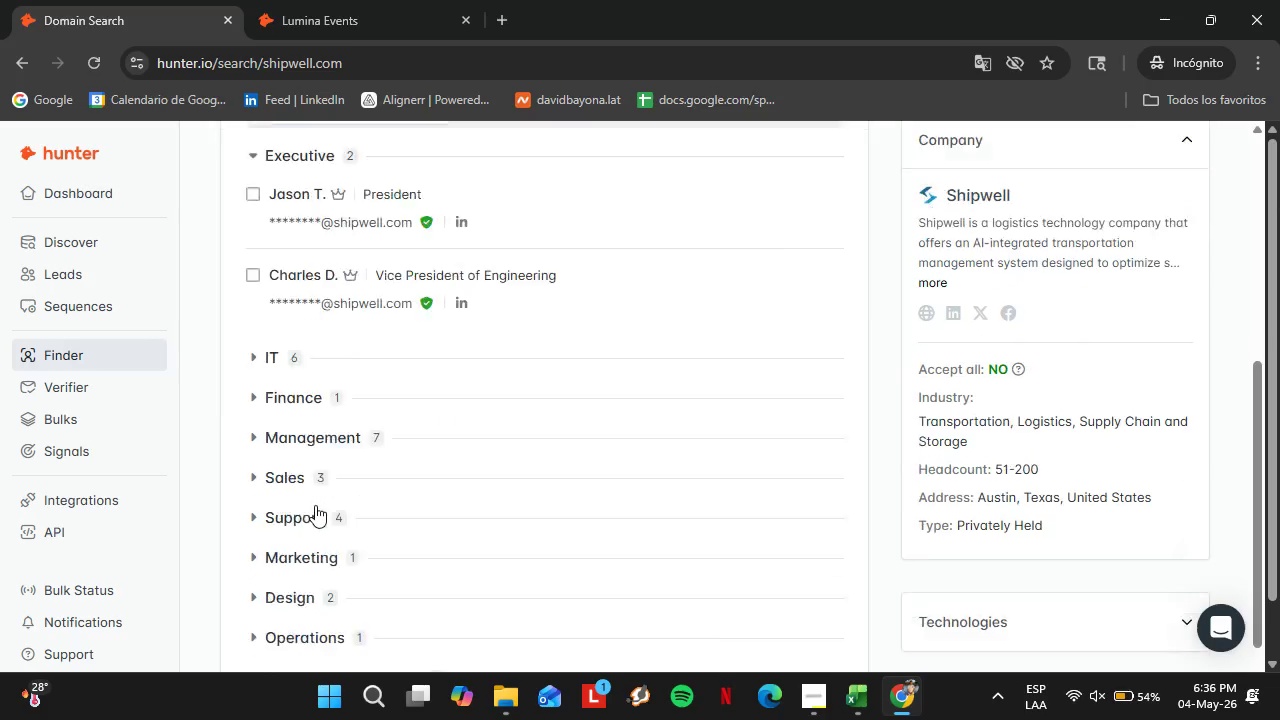 
mouse_move([322, 479])
 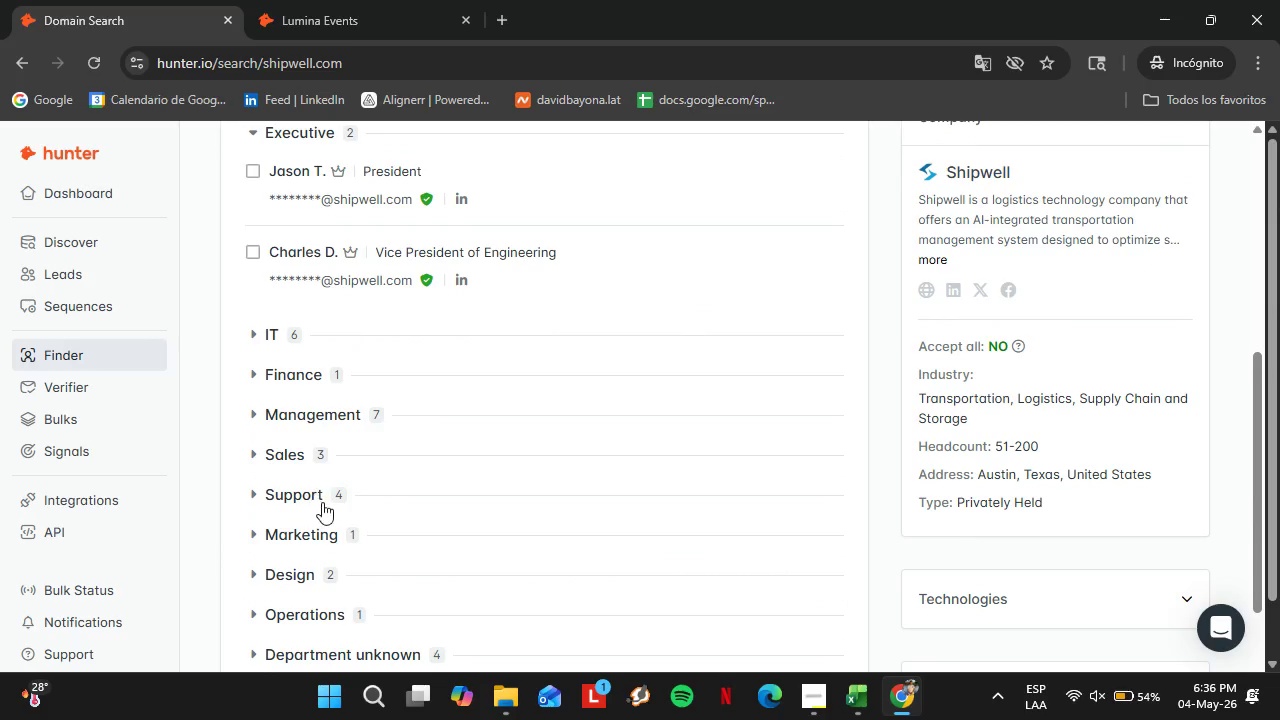 
scroll: coordinate [322, 503], scroll_direction: down, amount: 1.0
 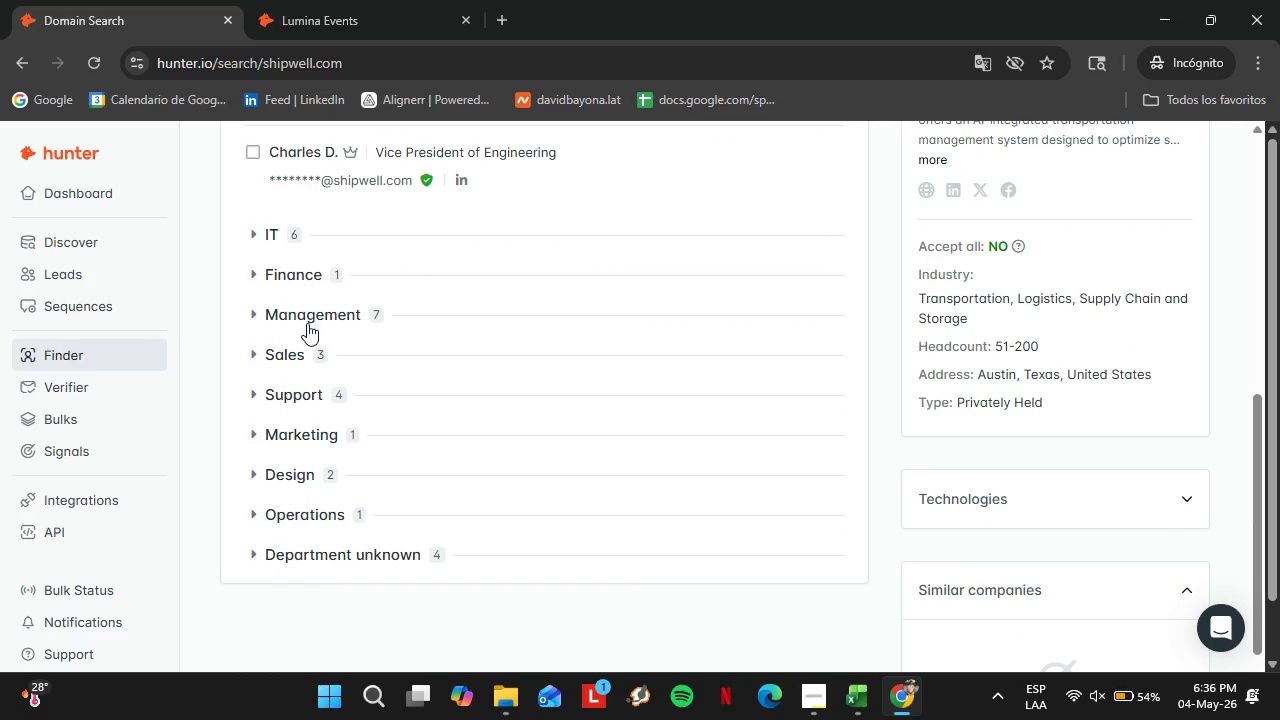 
left_click([303, 320])
 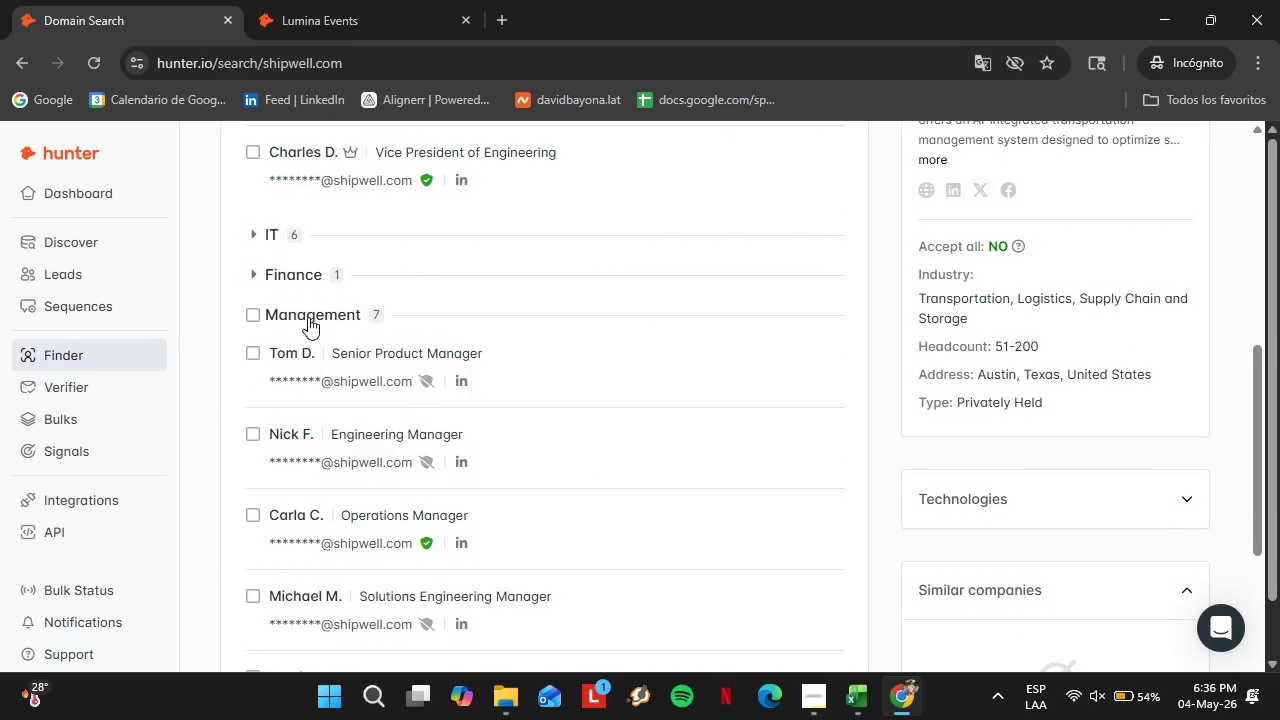 
left_click([308, 317])
 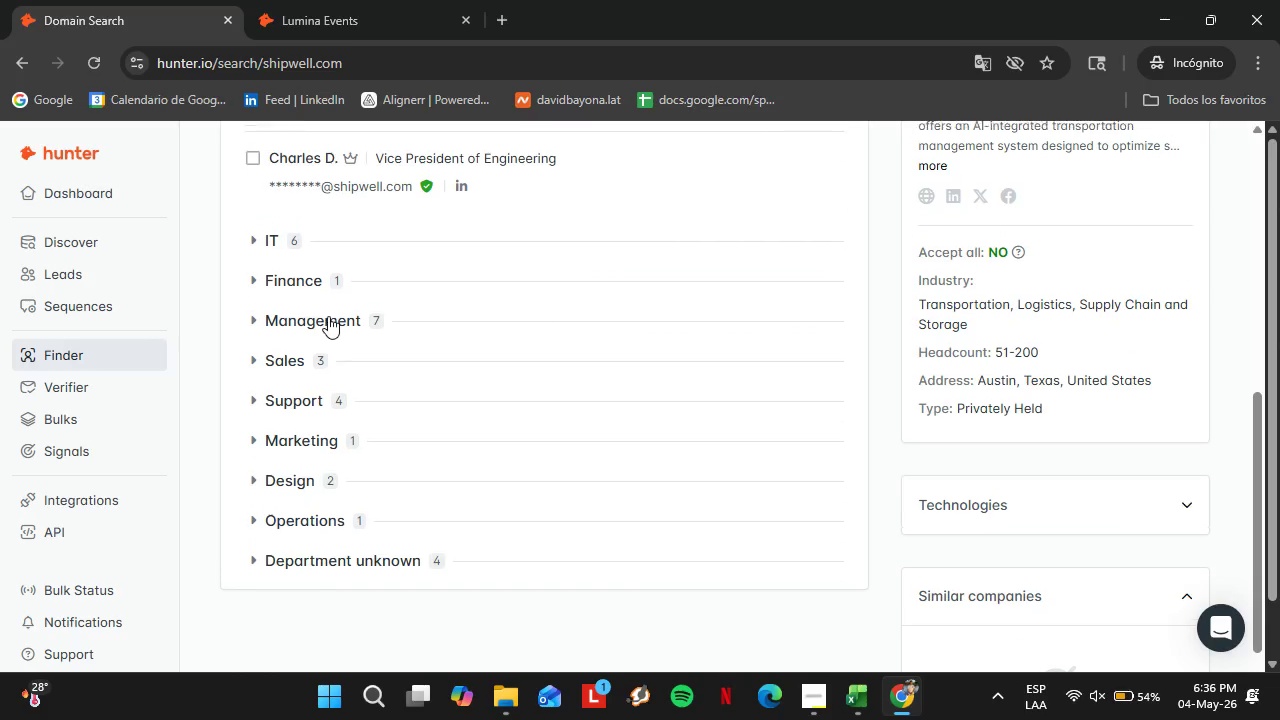 
scroll: coordinate [327, 324], scroll_direction: up, amount: 3.0
 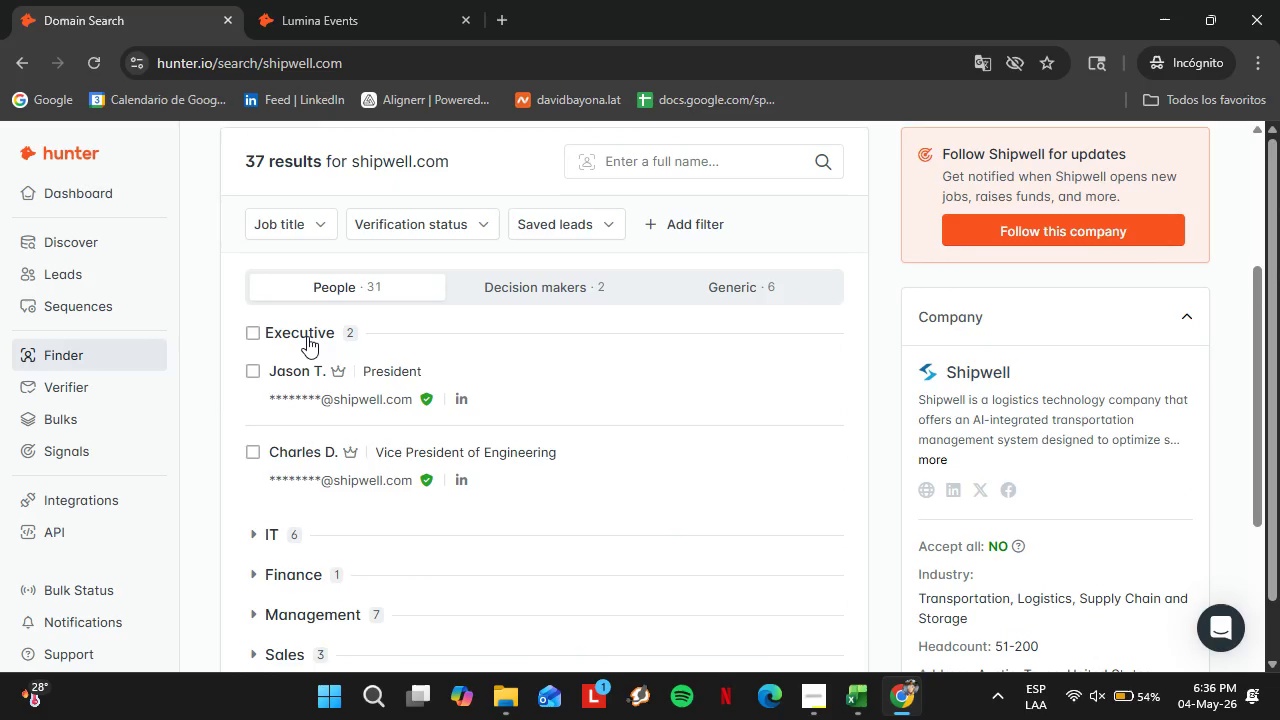 
left_click([307, 336])
 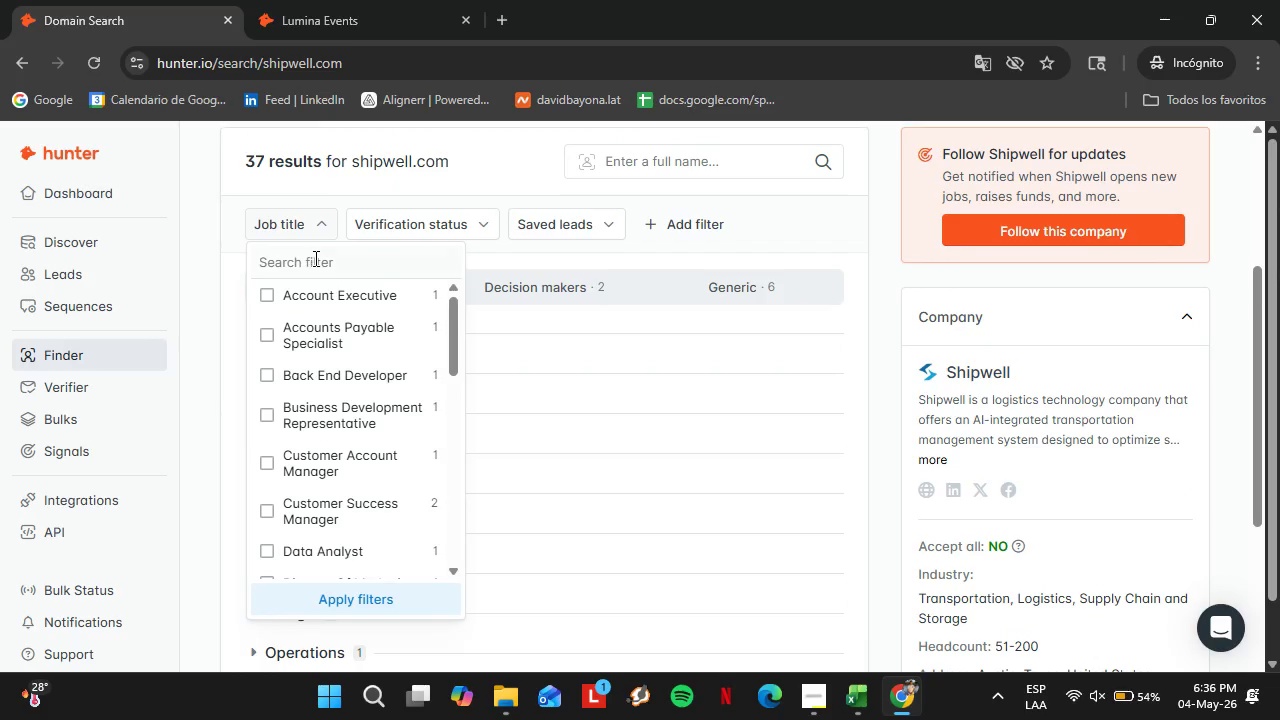 
double_click([314, 258])
 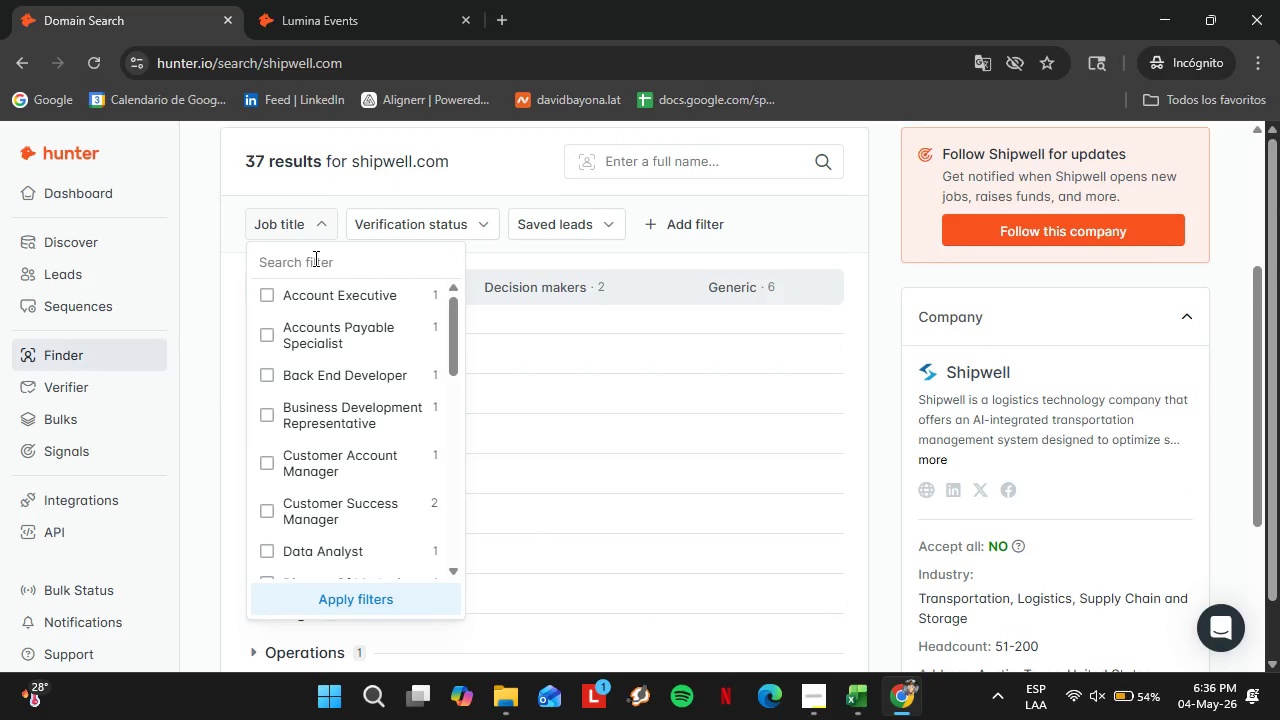 
type(hr)
key(Backspace)
type(uman)
key(Backspace)
key(Backspace)
key(Backspace)
key(Backspace)
key(Backspace)
 